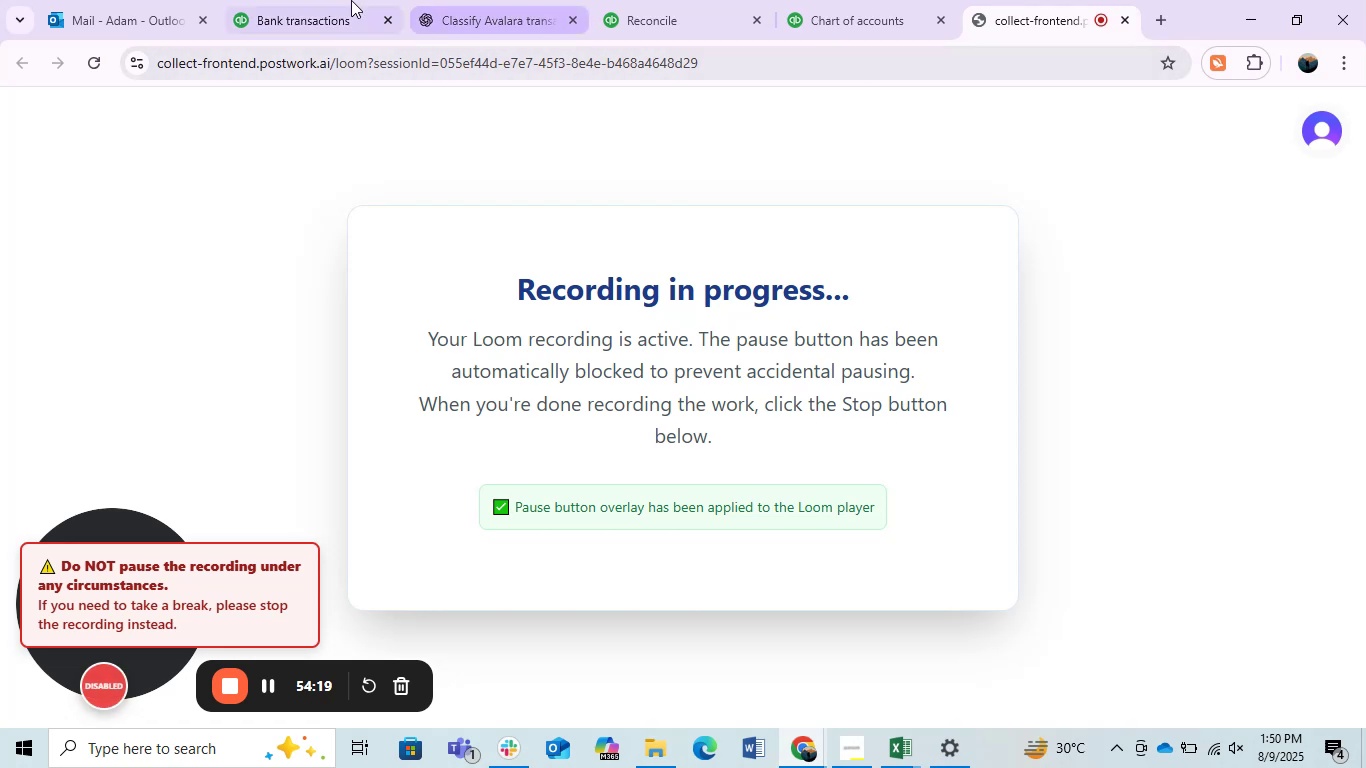 
left_click([322, 0])
 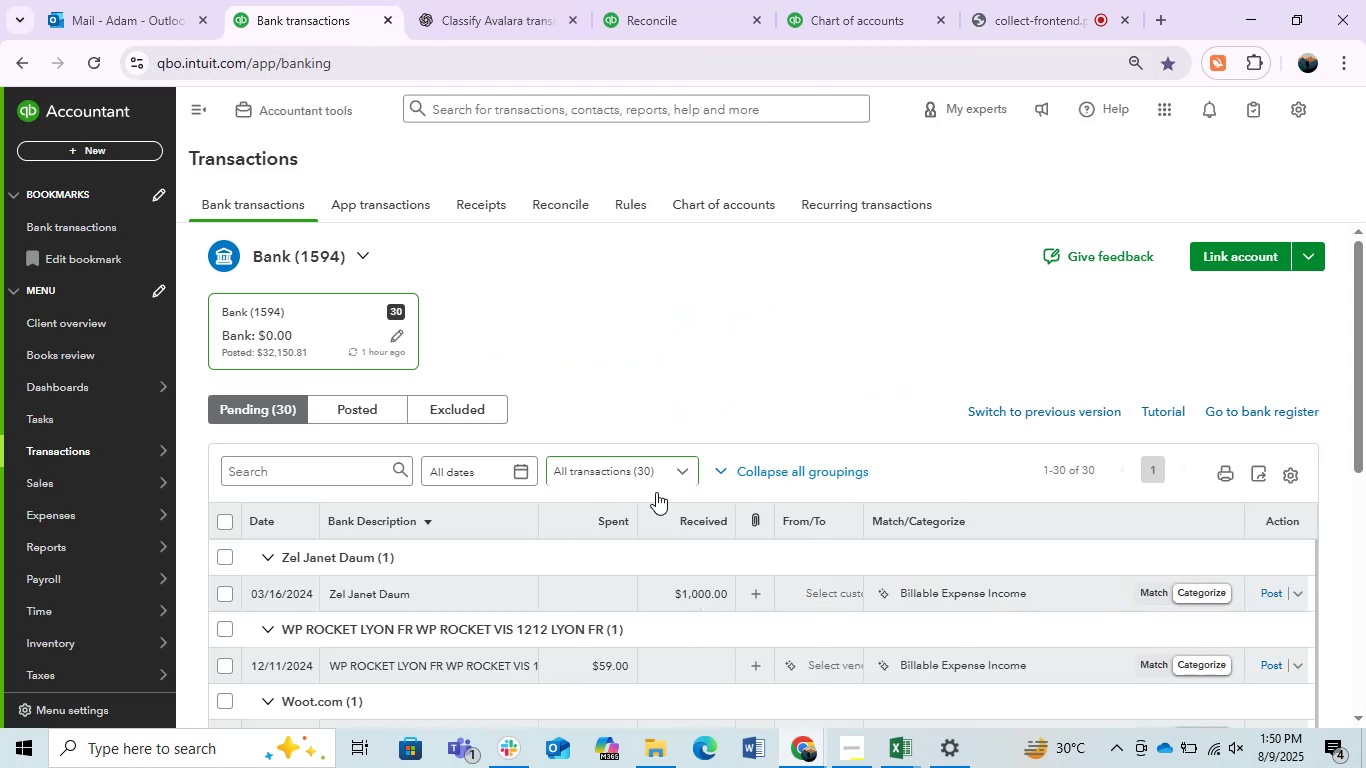 
left_click([340, 473])
 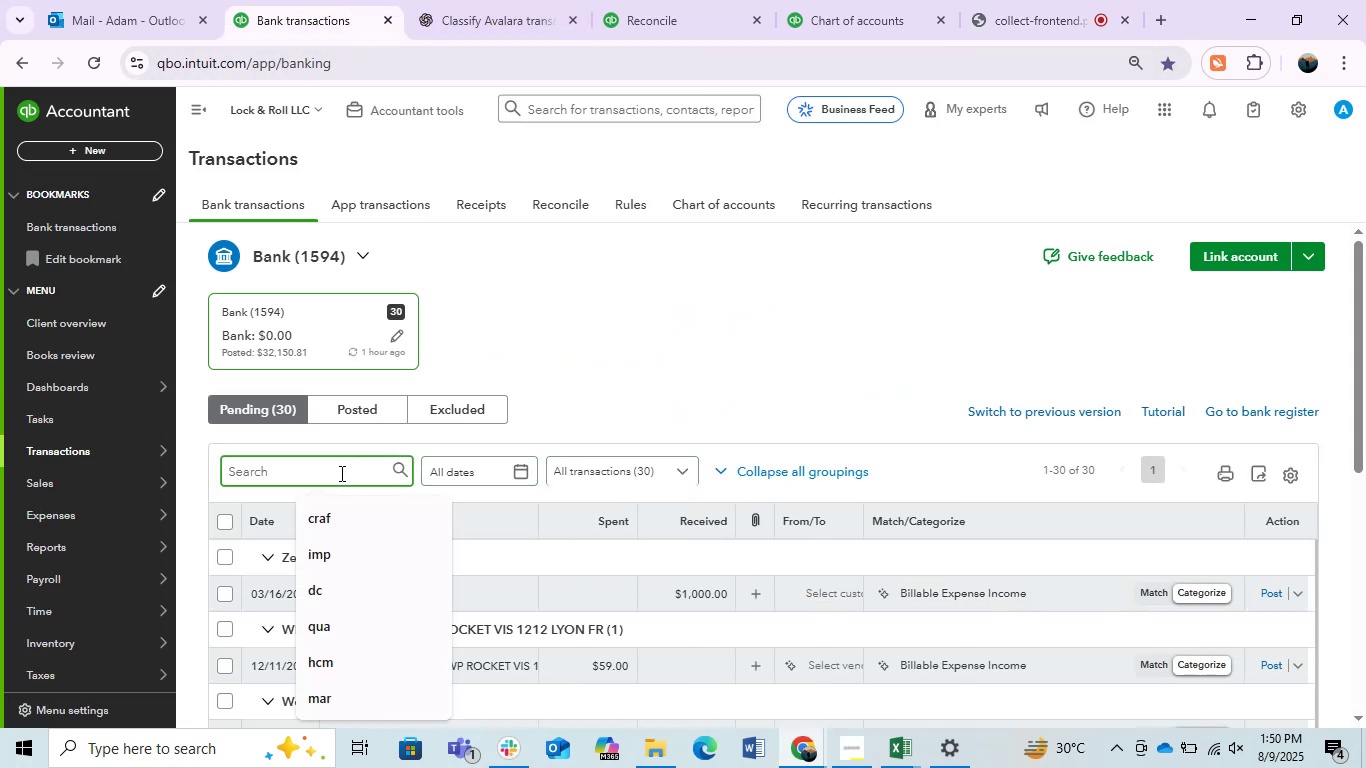 
type(corp[)
key(Backspace)
 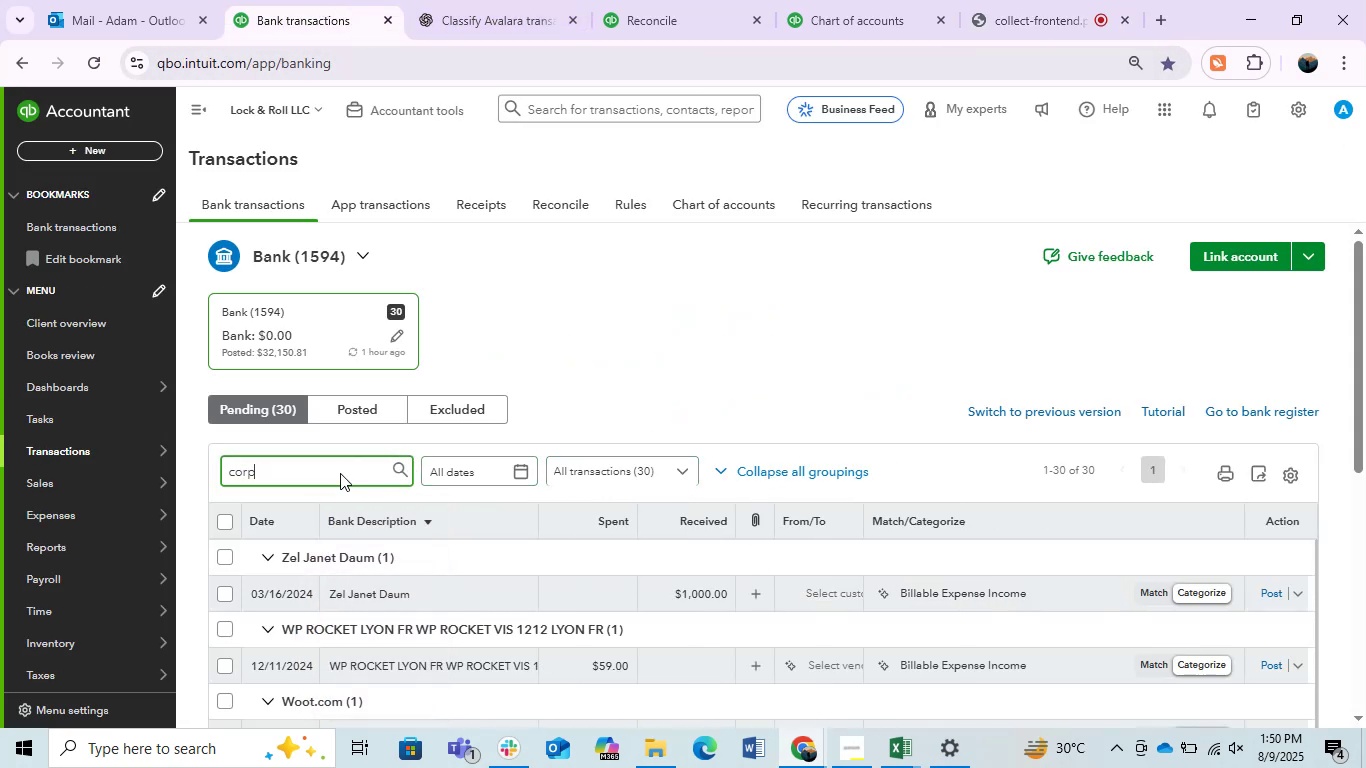 
key(Enter)
 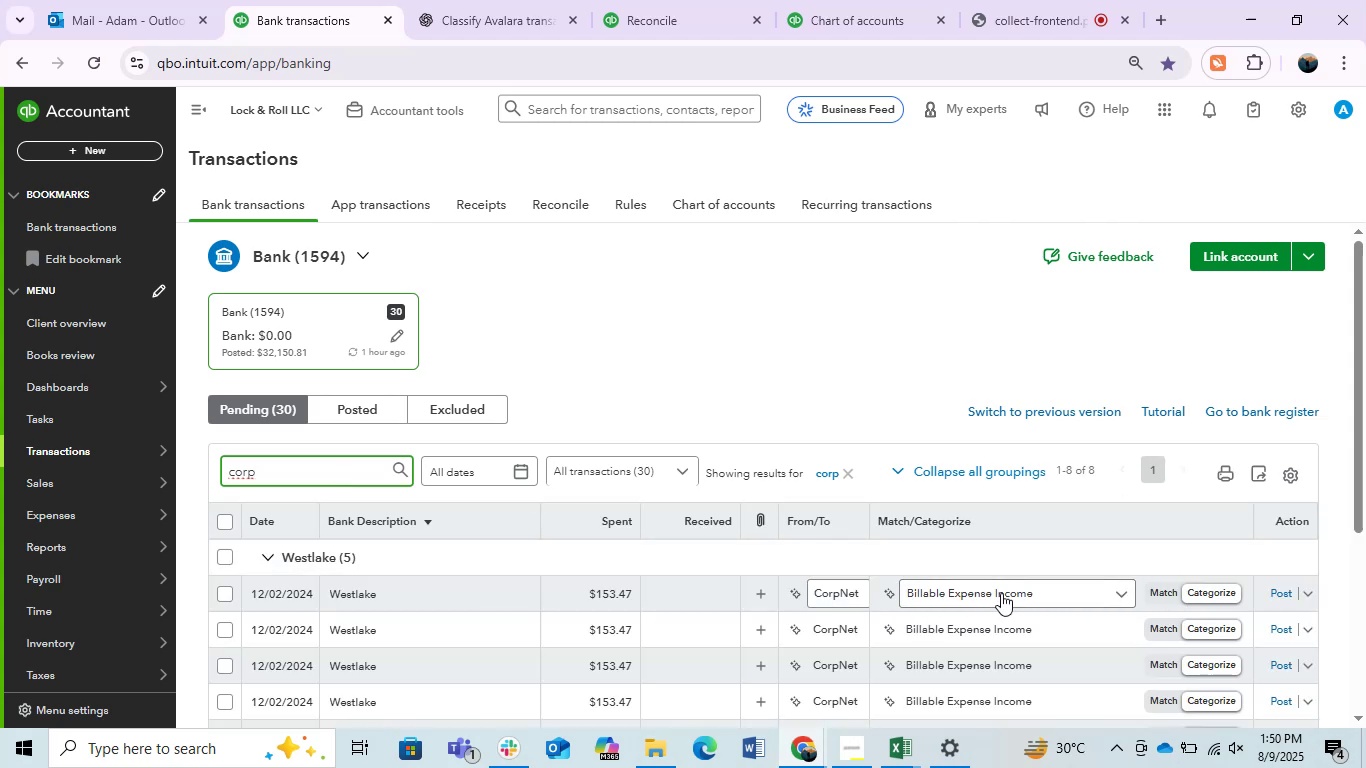 
wait(5.08)
 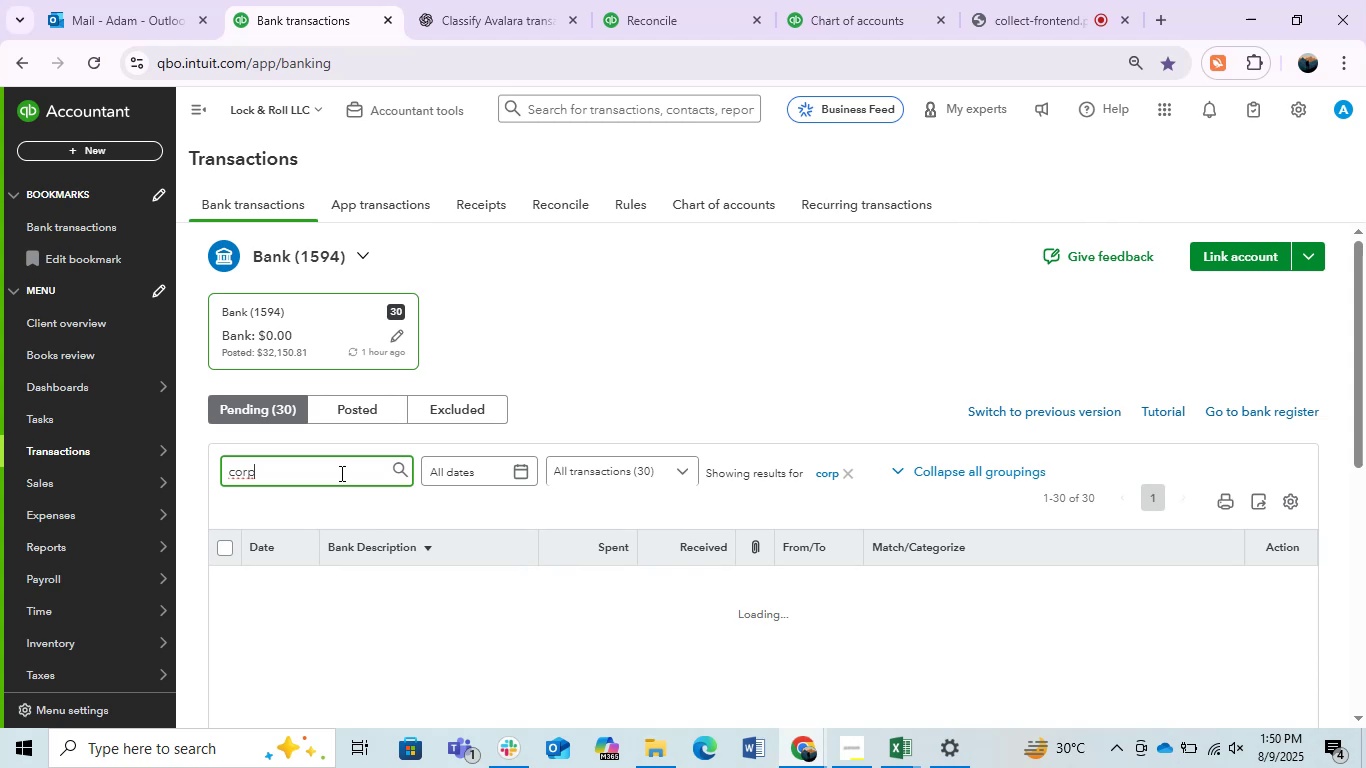 
left_click([967, 588])
 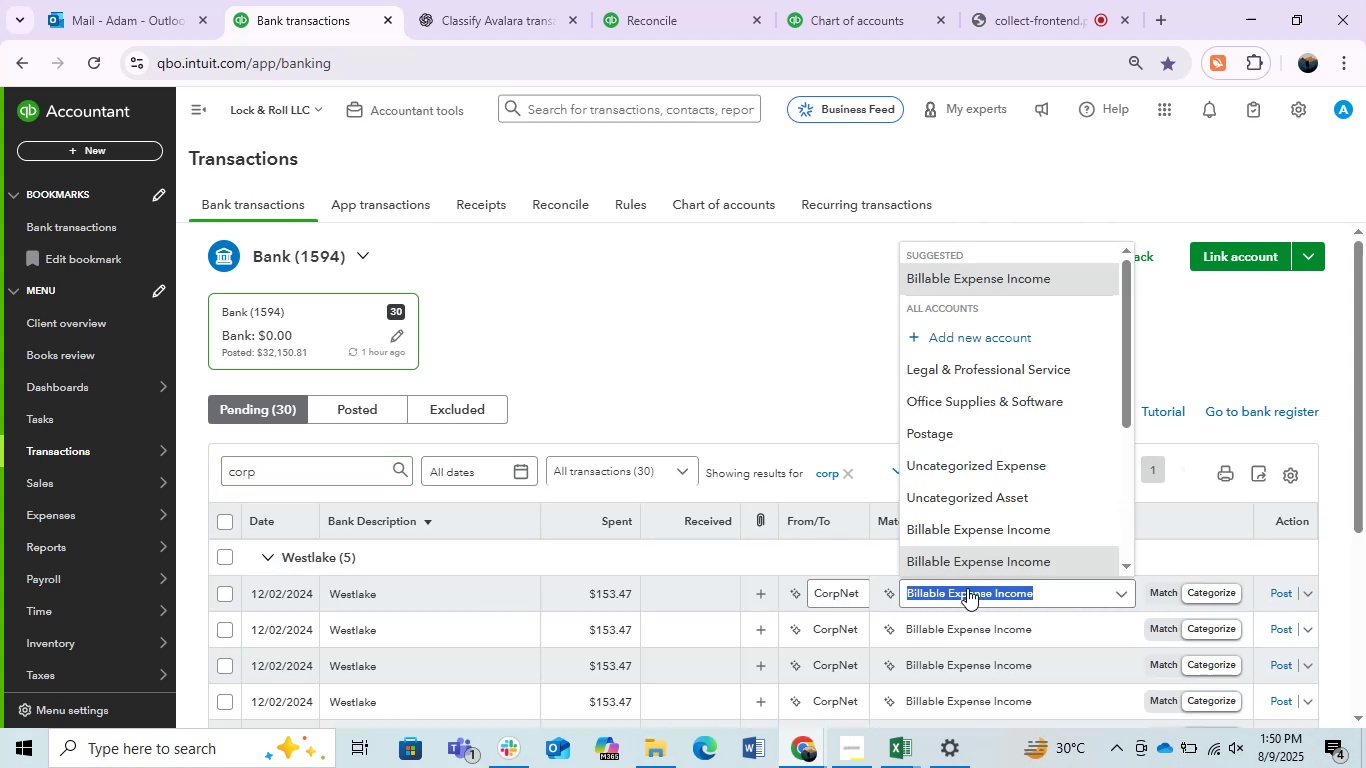 
type(legal)
 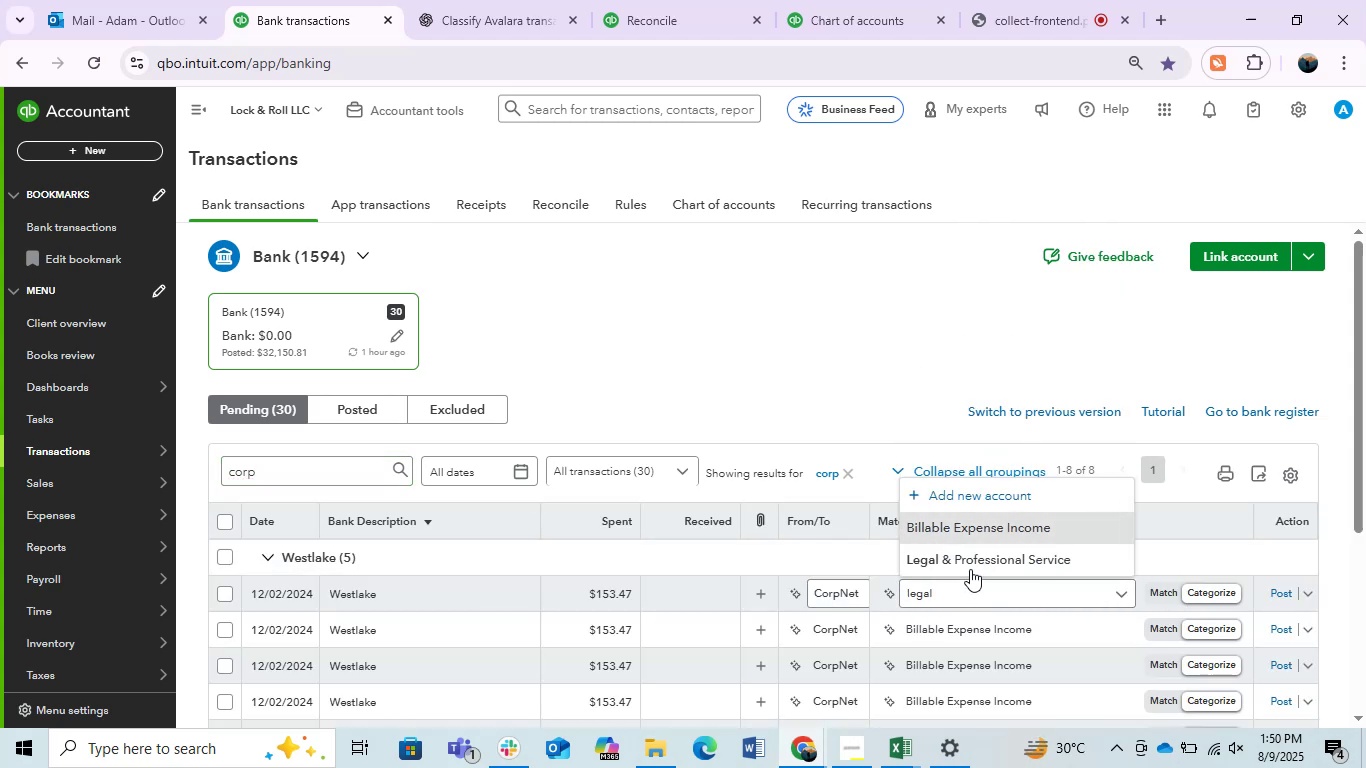 
left_click([978, 555])
 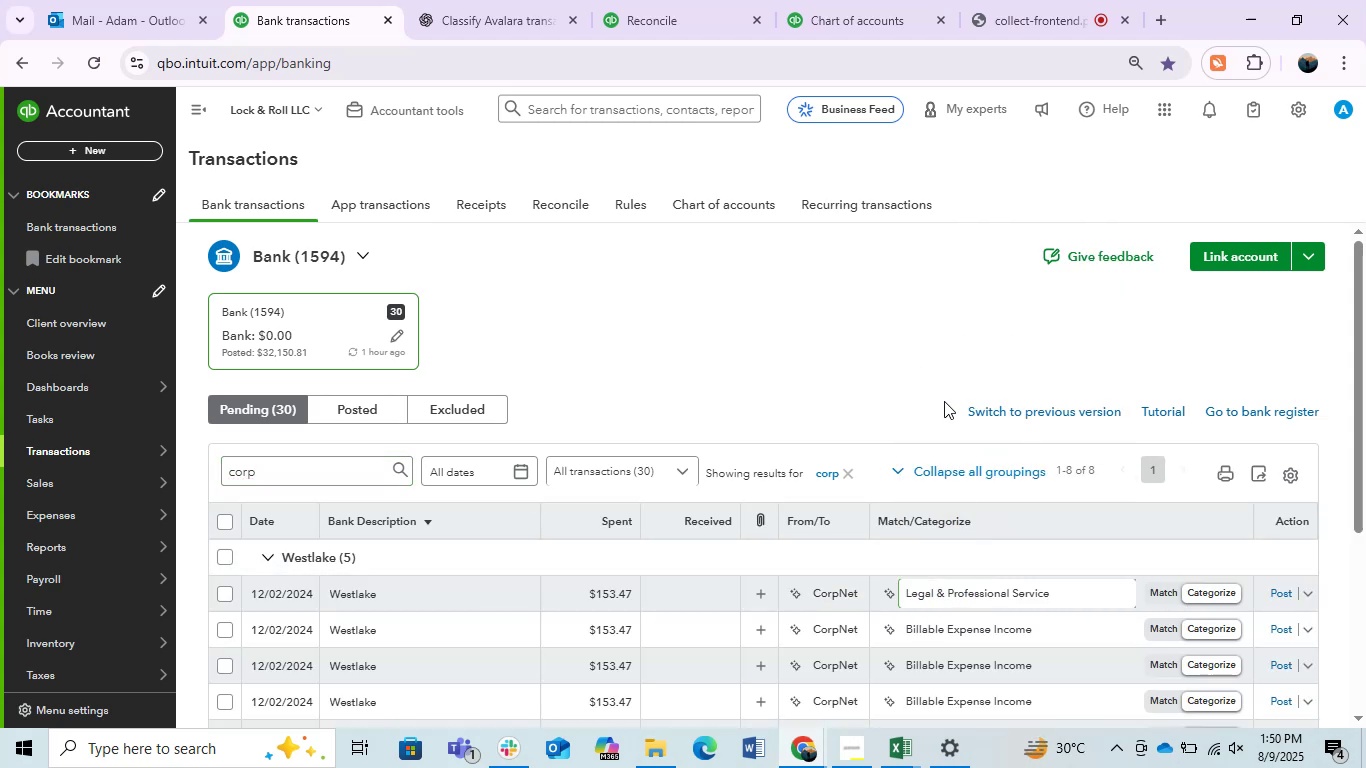 
left_click([888, 367])
 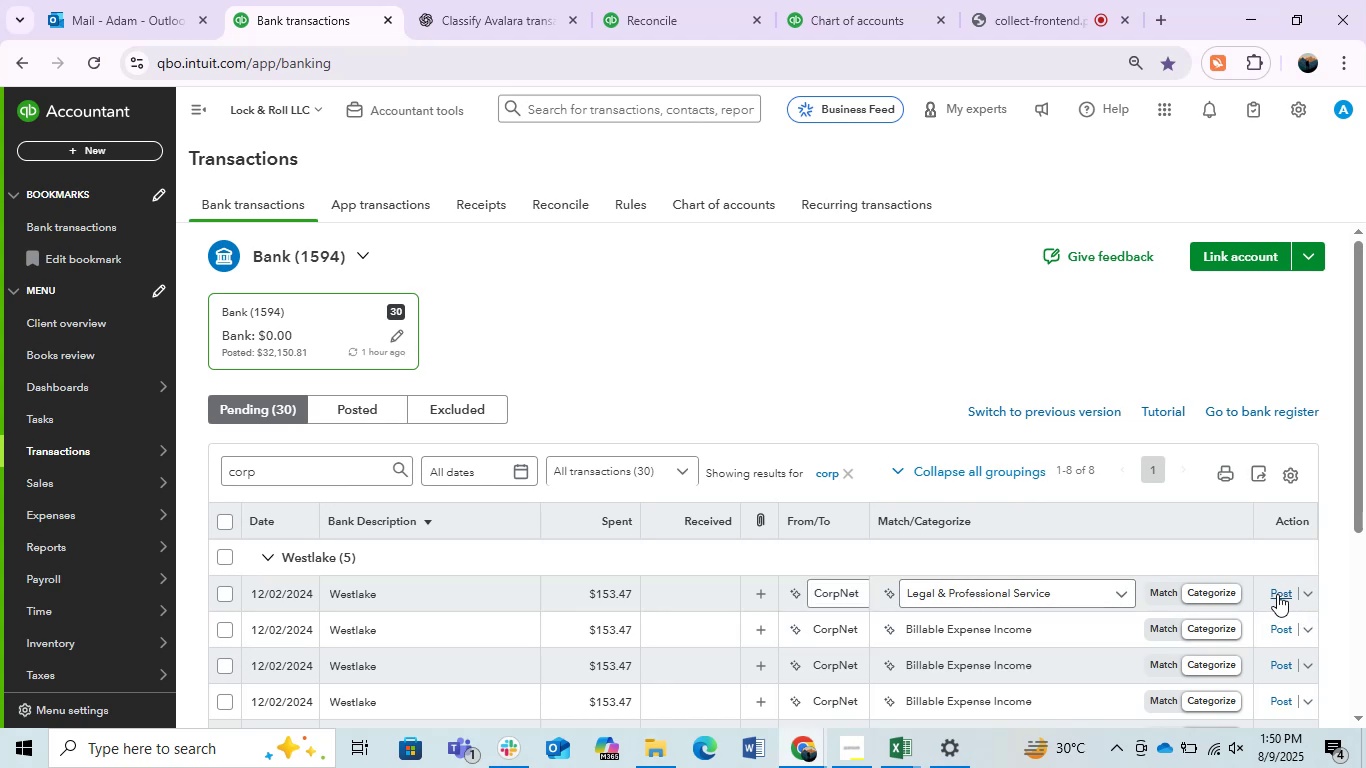 
left_click([1277, 594])
 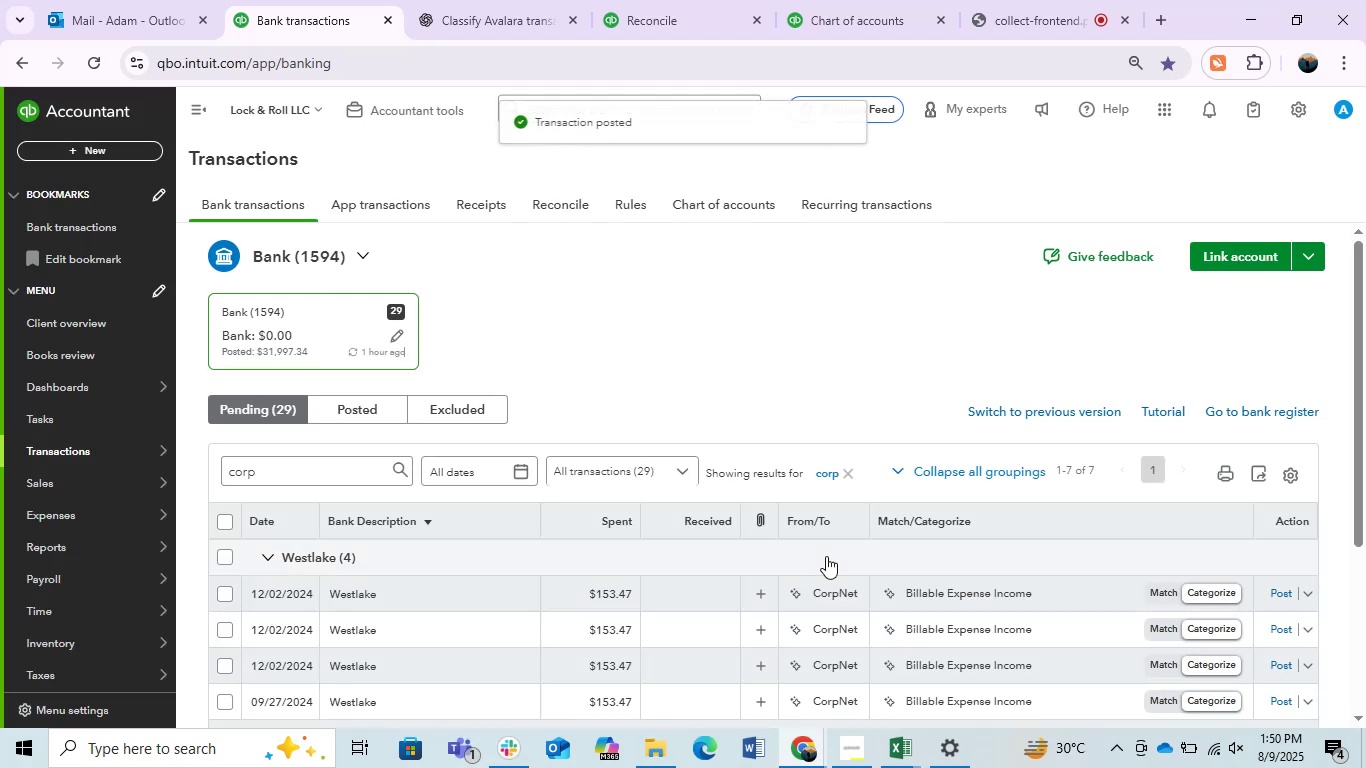 
left_click([948, 588])
 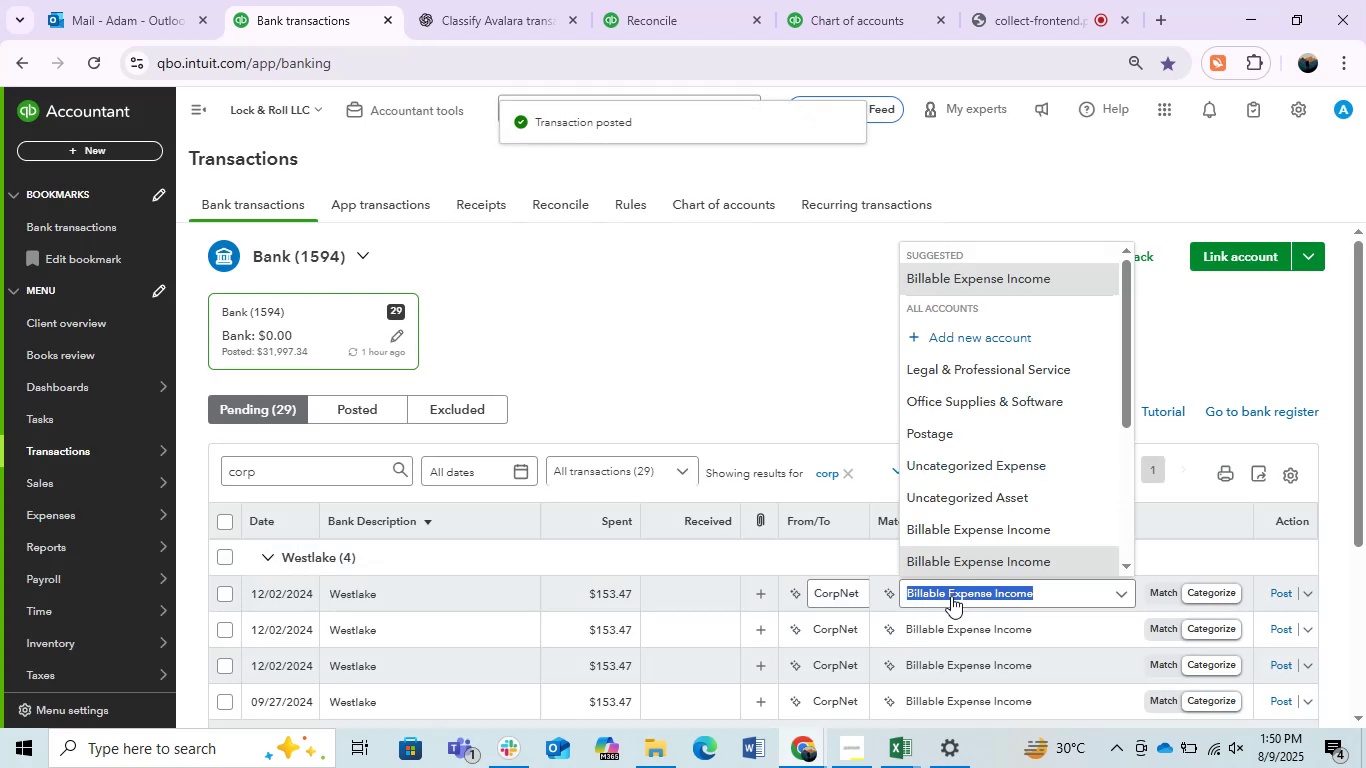 
type(legal )
 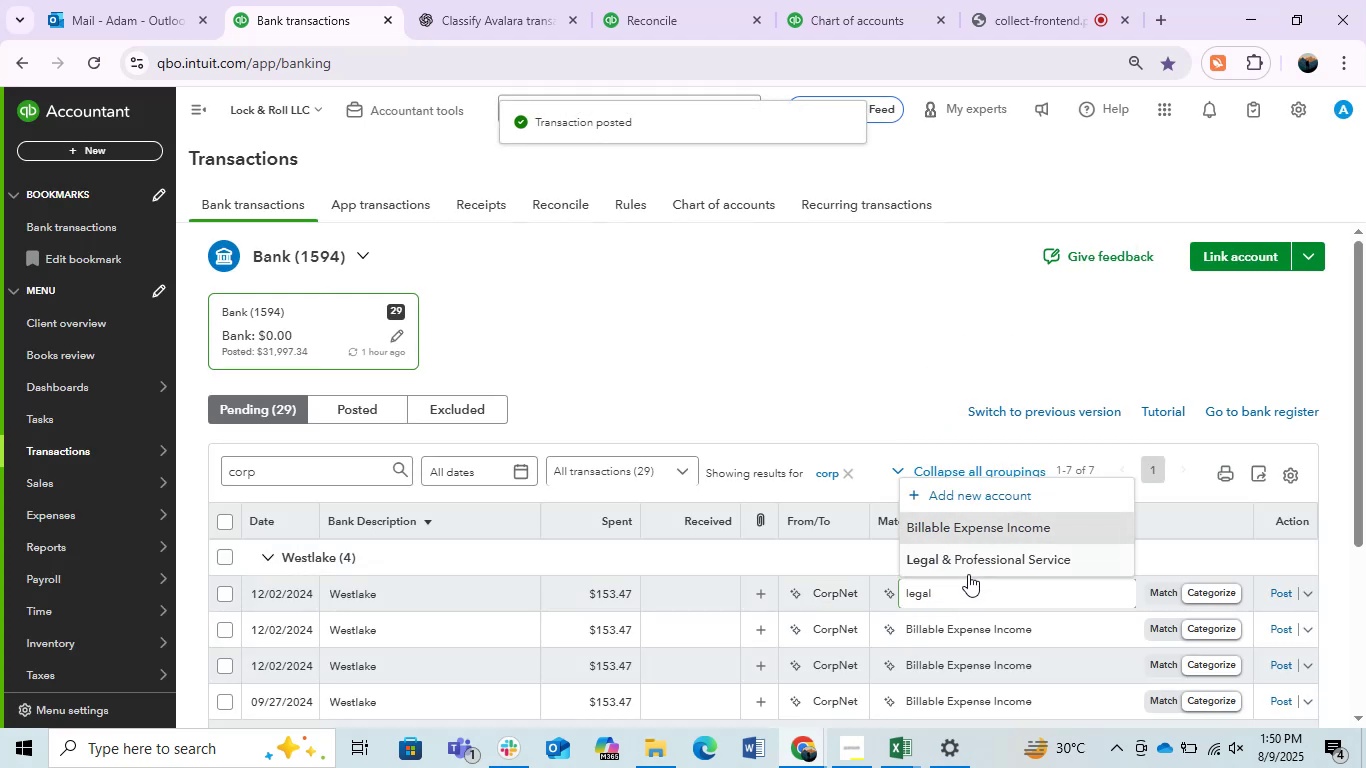 
left_click([965, 558])
 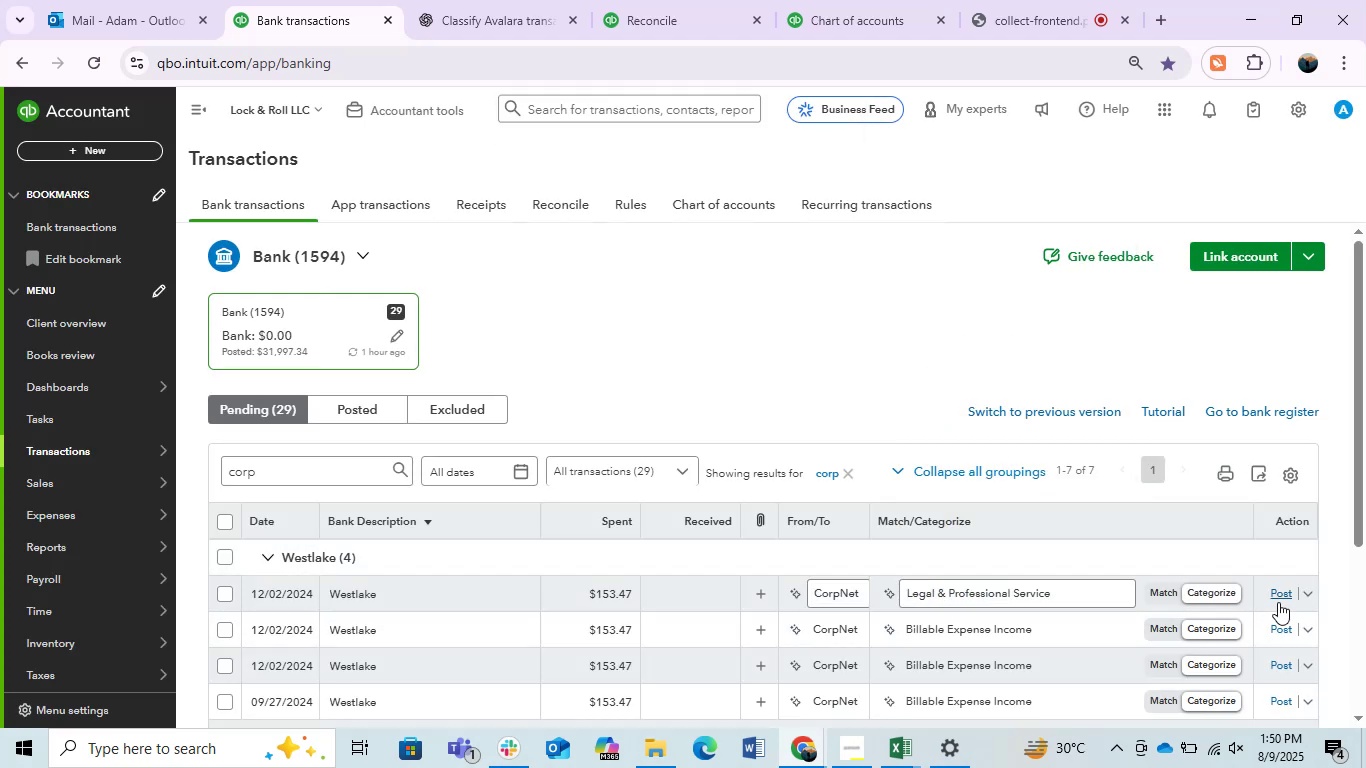 
left_click([1277, 596])
 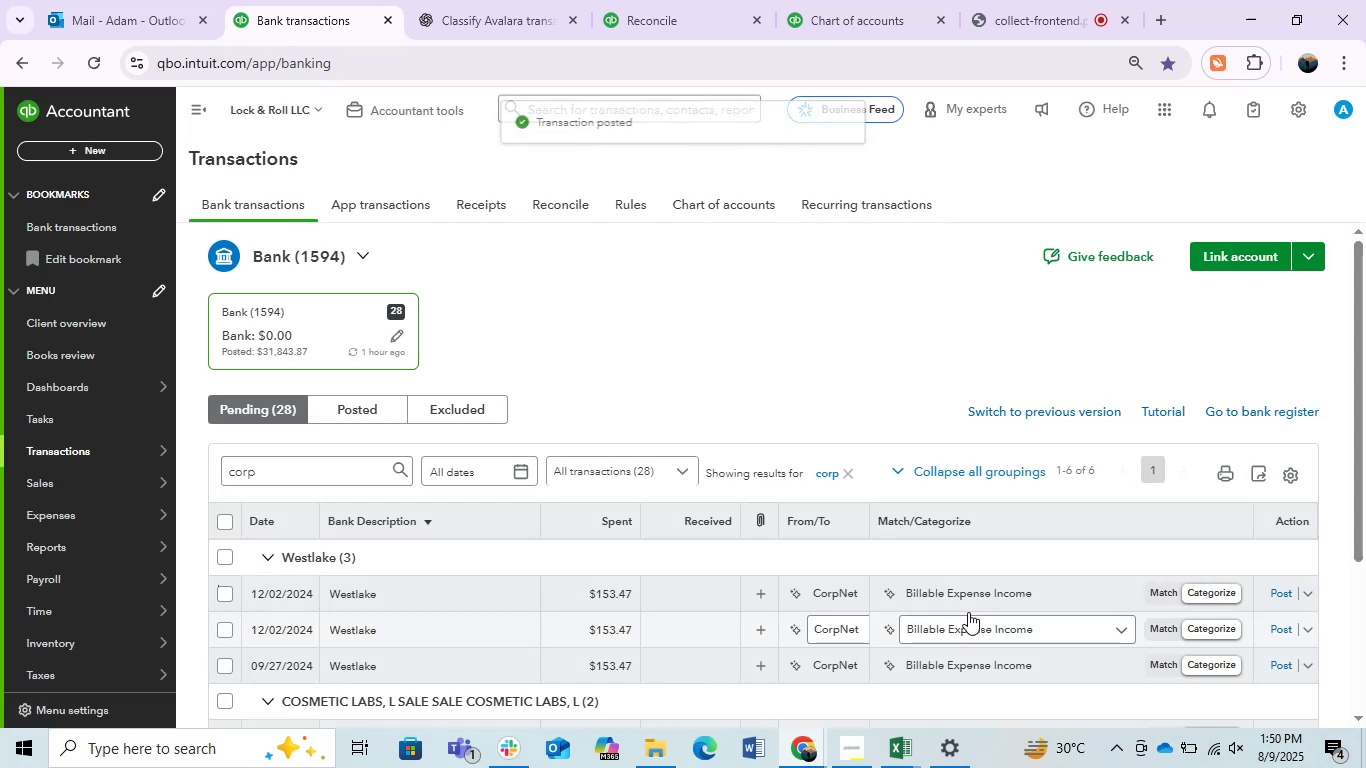 
left_click([957, 594])
 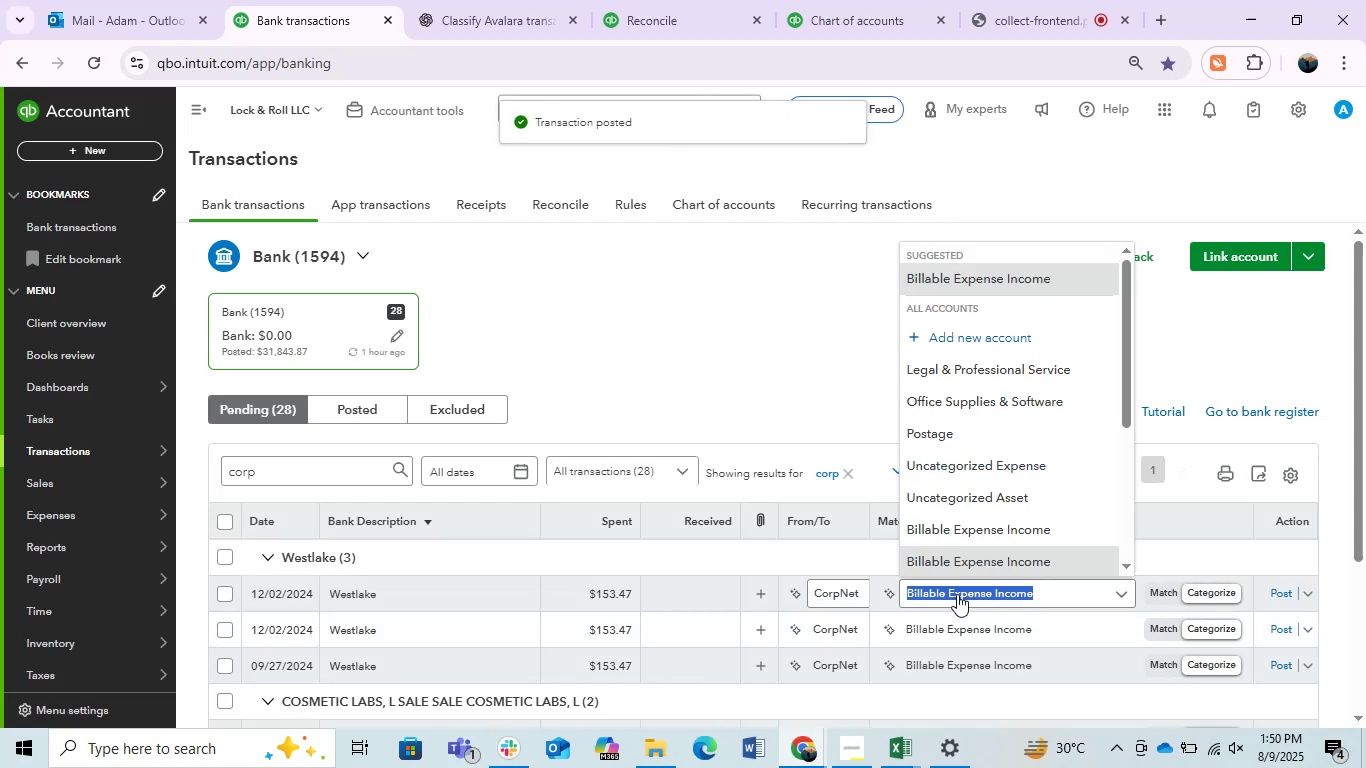 
type(leh)
key(Backspace)
 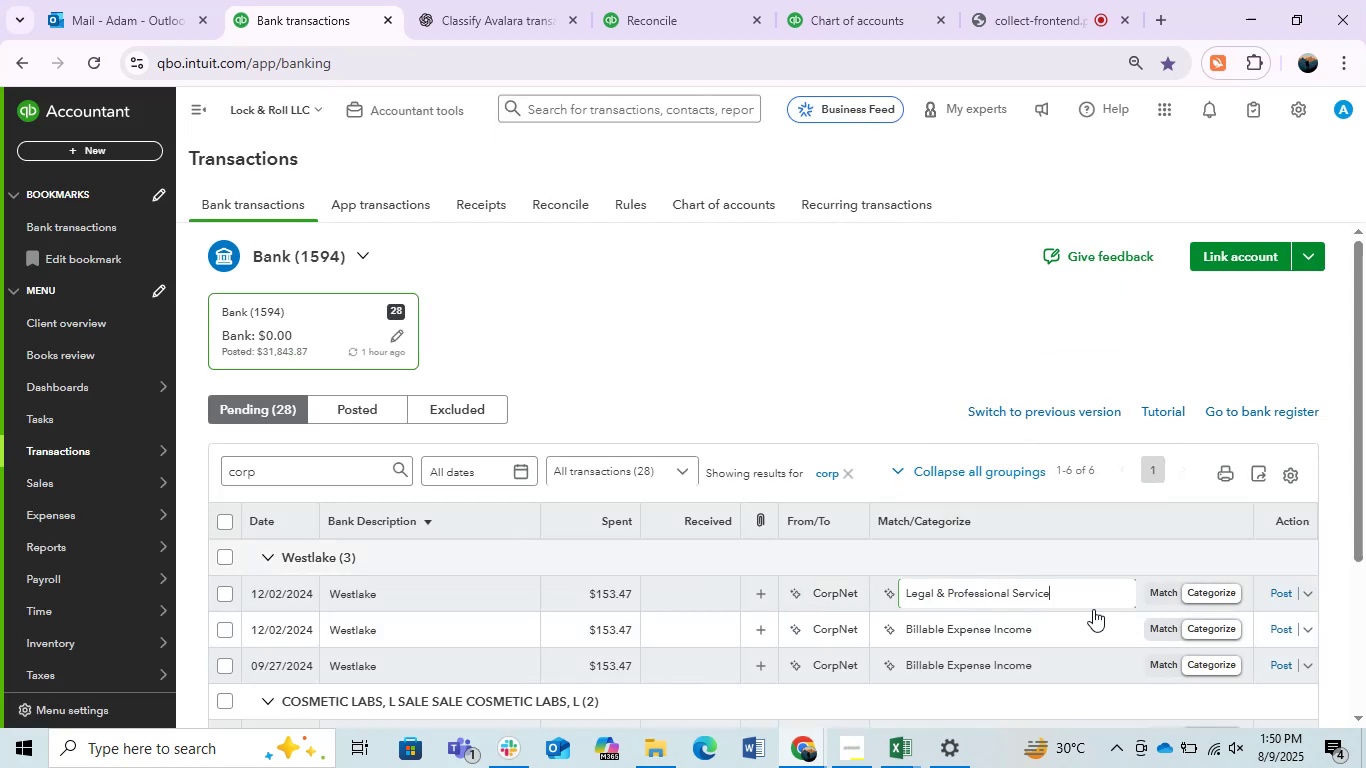 
left_click([1277, 597])
 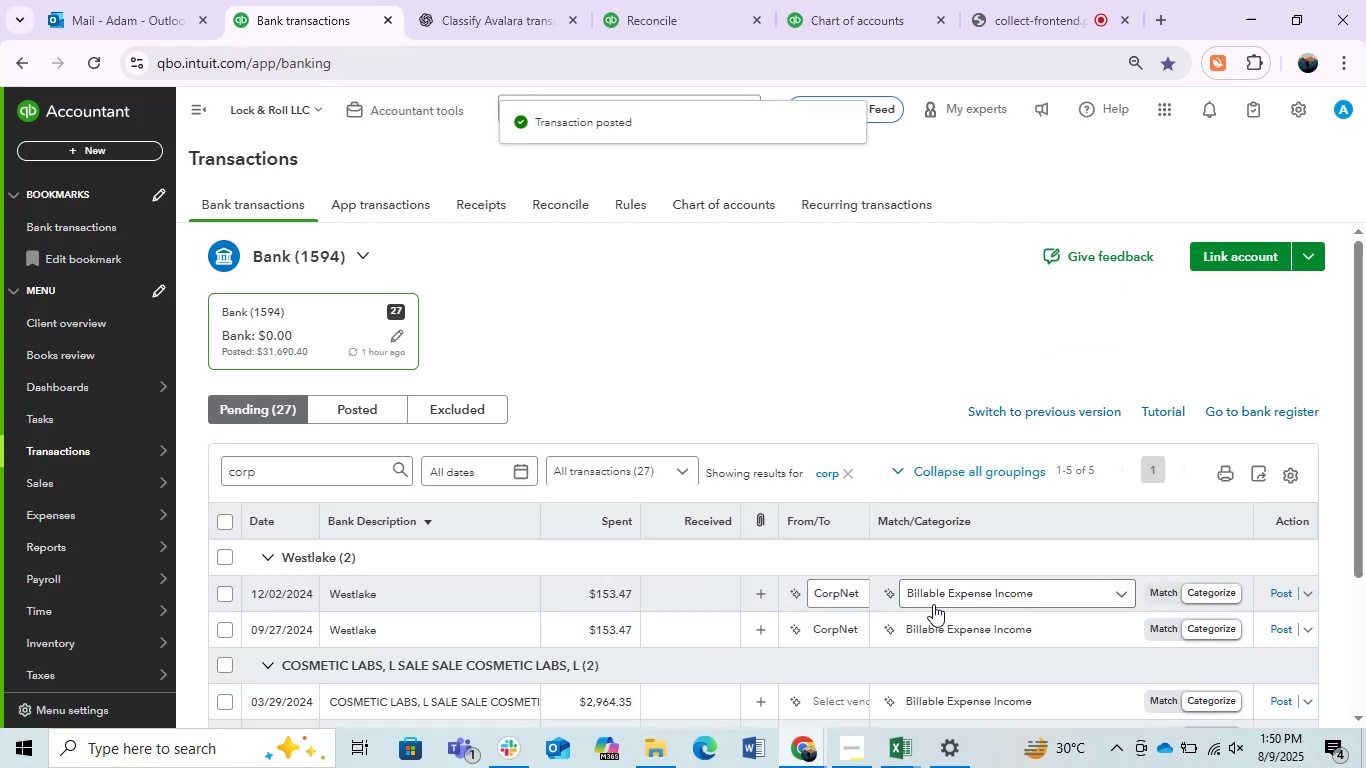 
left_click([937, 593])
 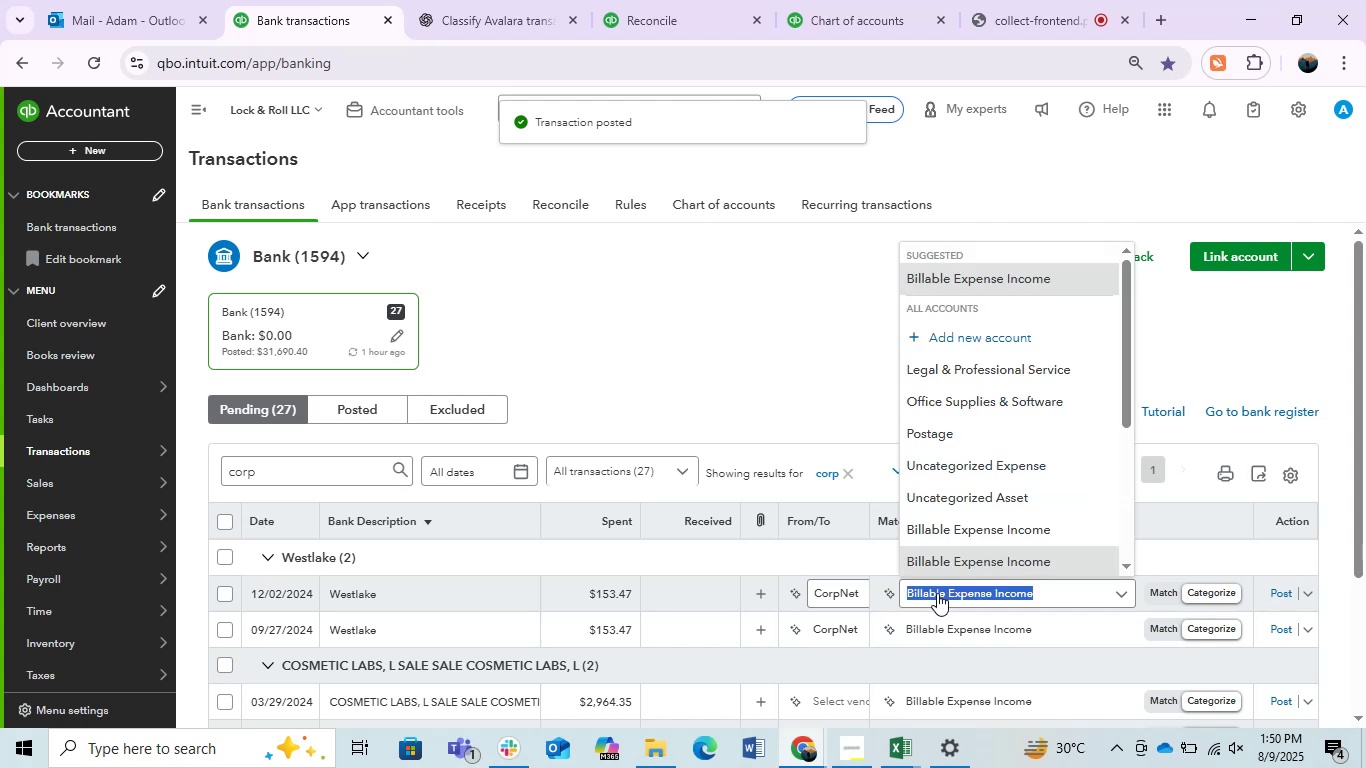 
type(legal)
 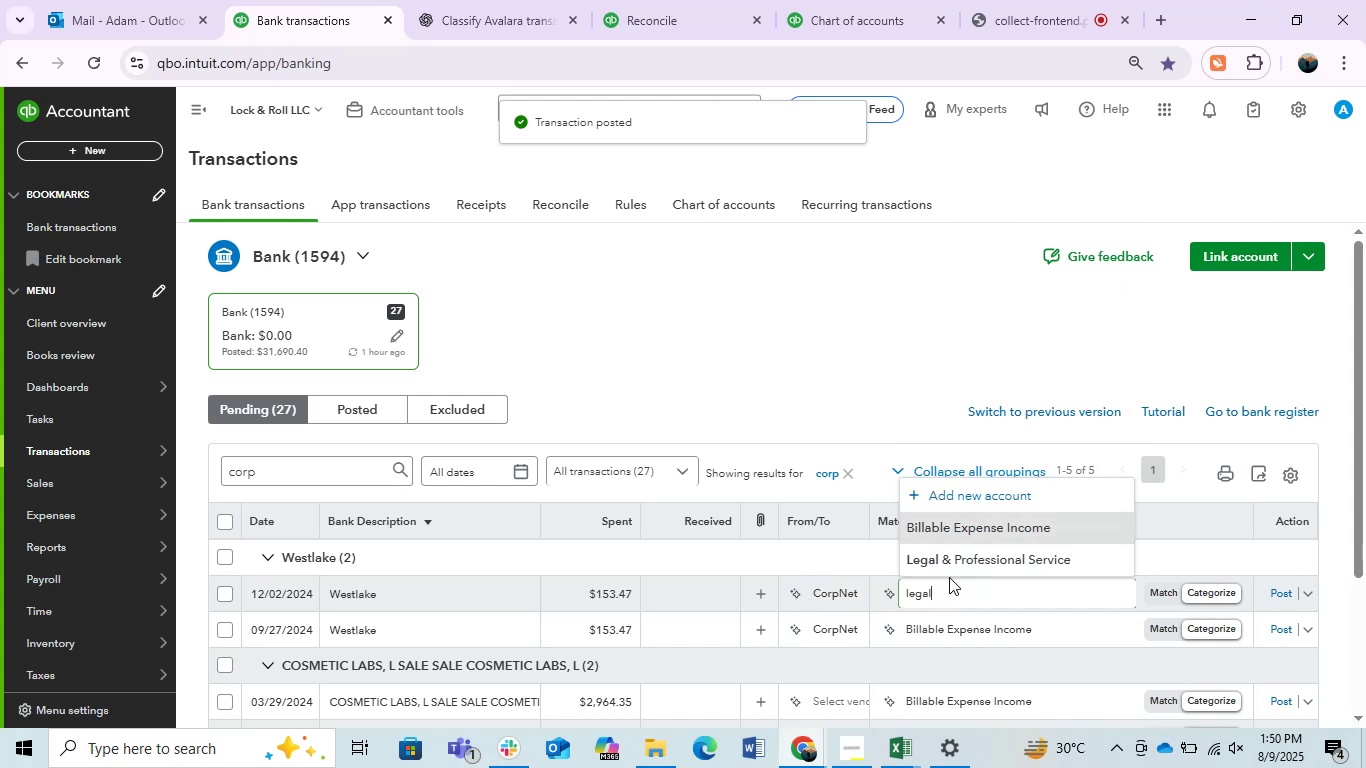 
left_click([969, 567])
 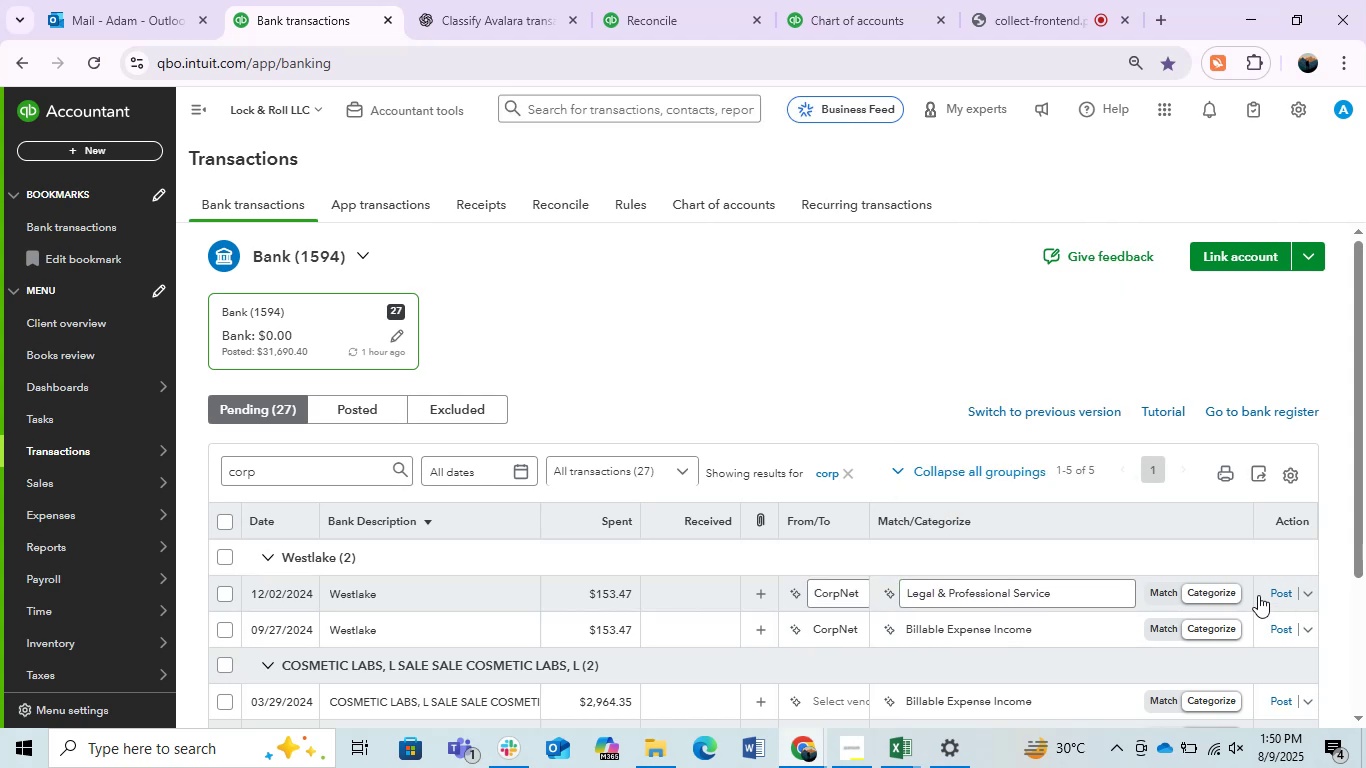 
left_click([1266, 596])
 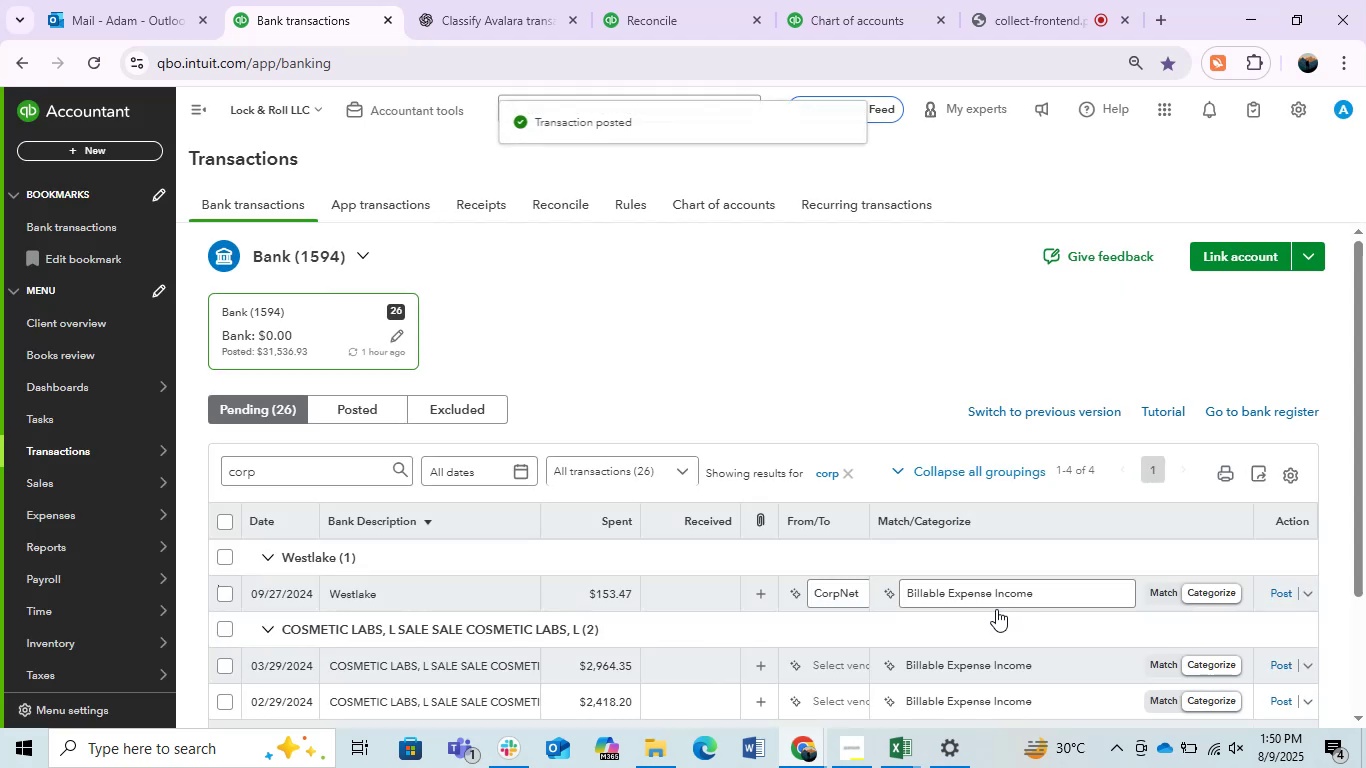 
left_click([978, 592])
 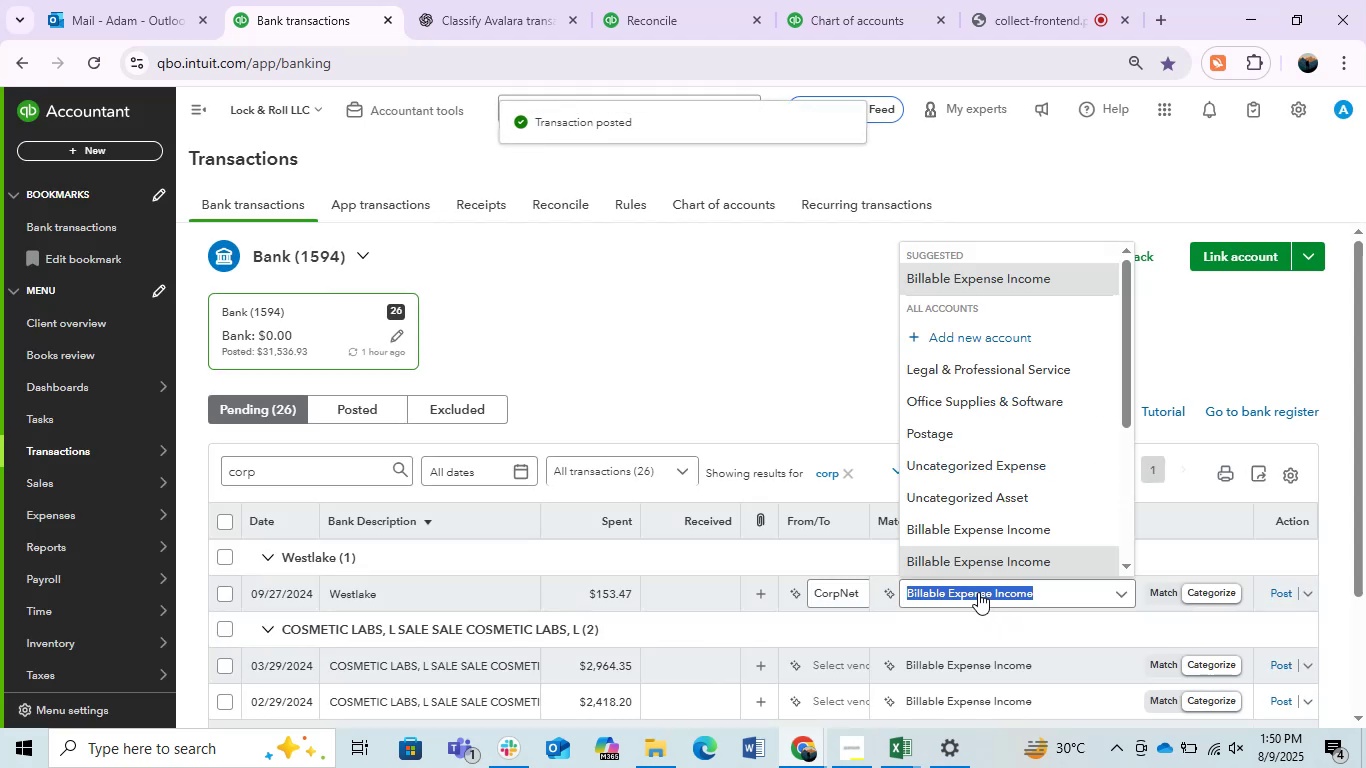 
type(lega;)
key(Backspace)
type(l)
 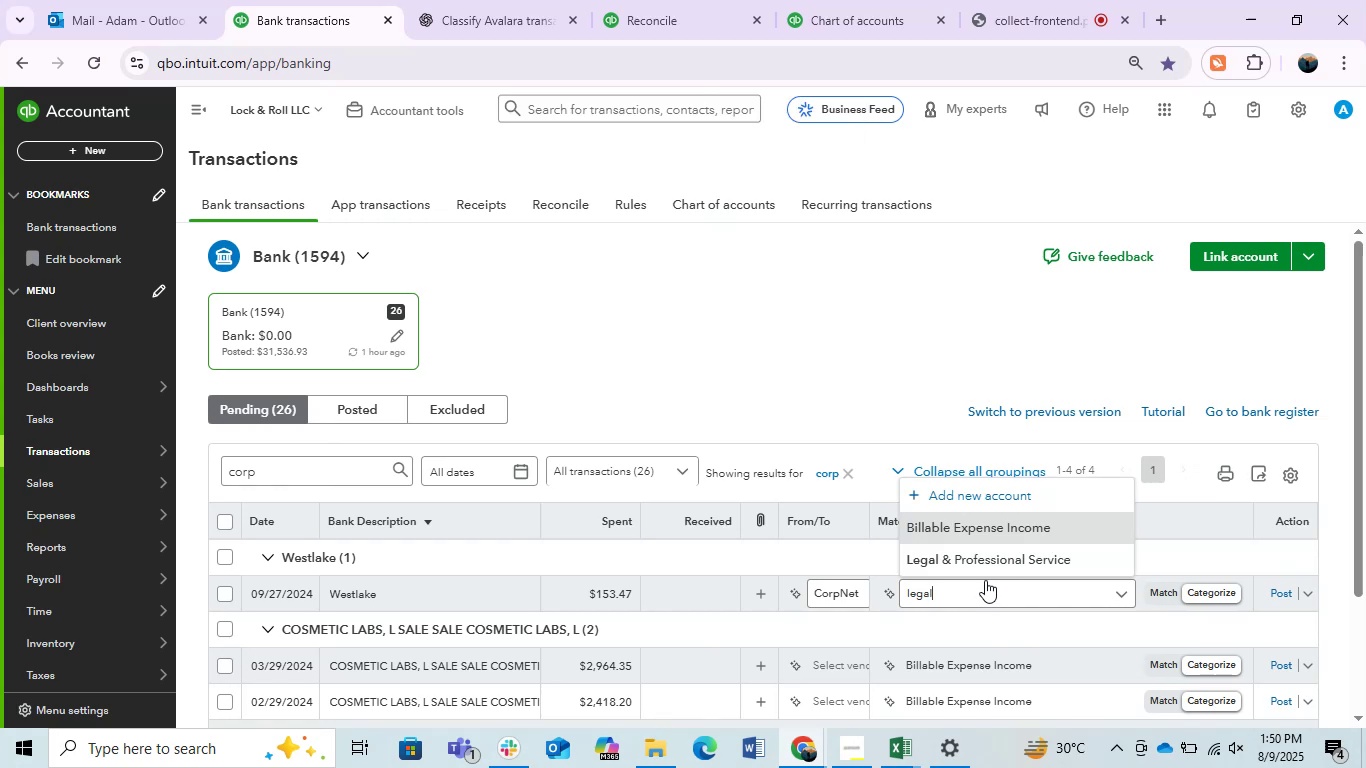 
left_click([994, 557])
 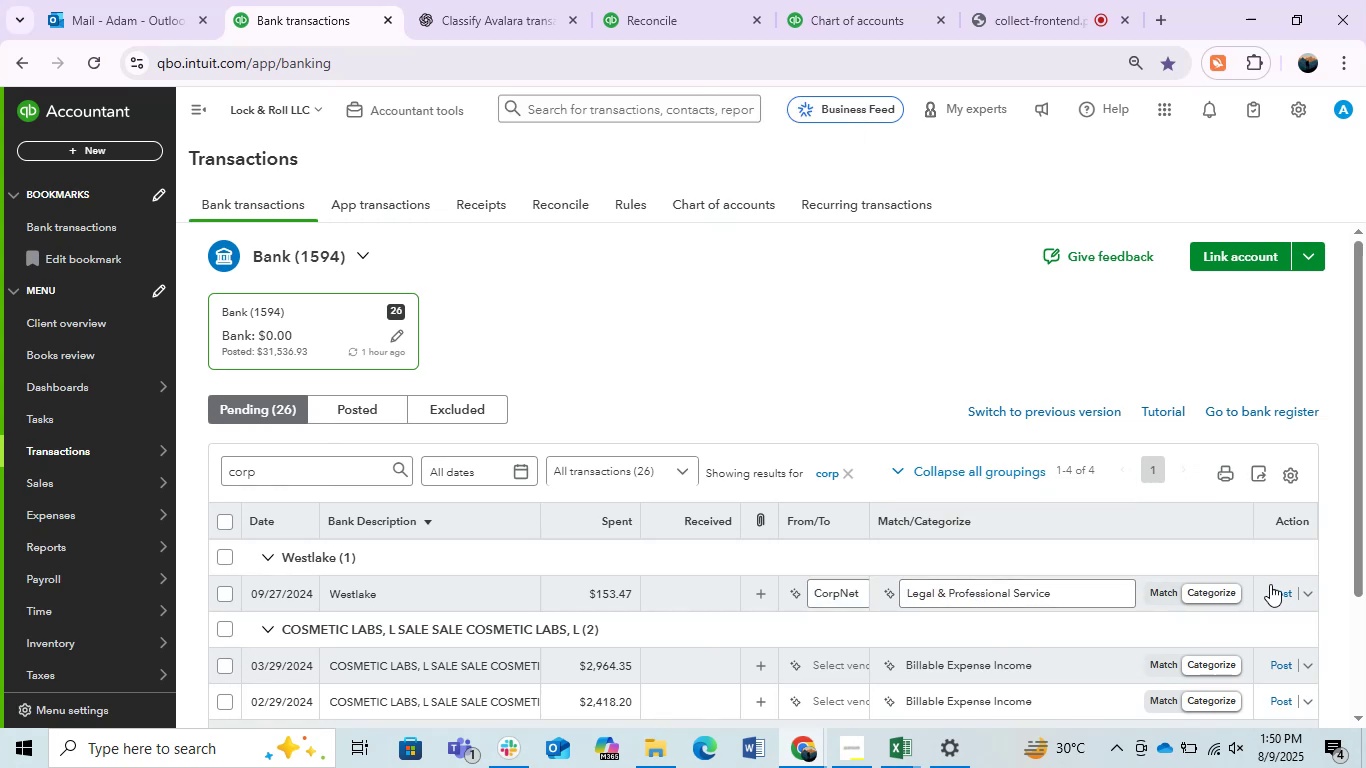 
left_click([1275, 585])
 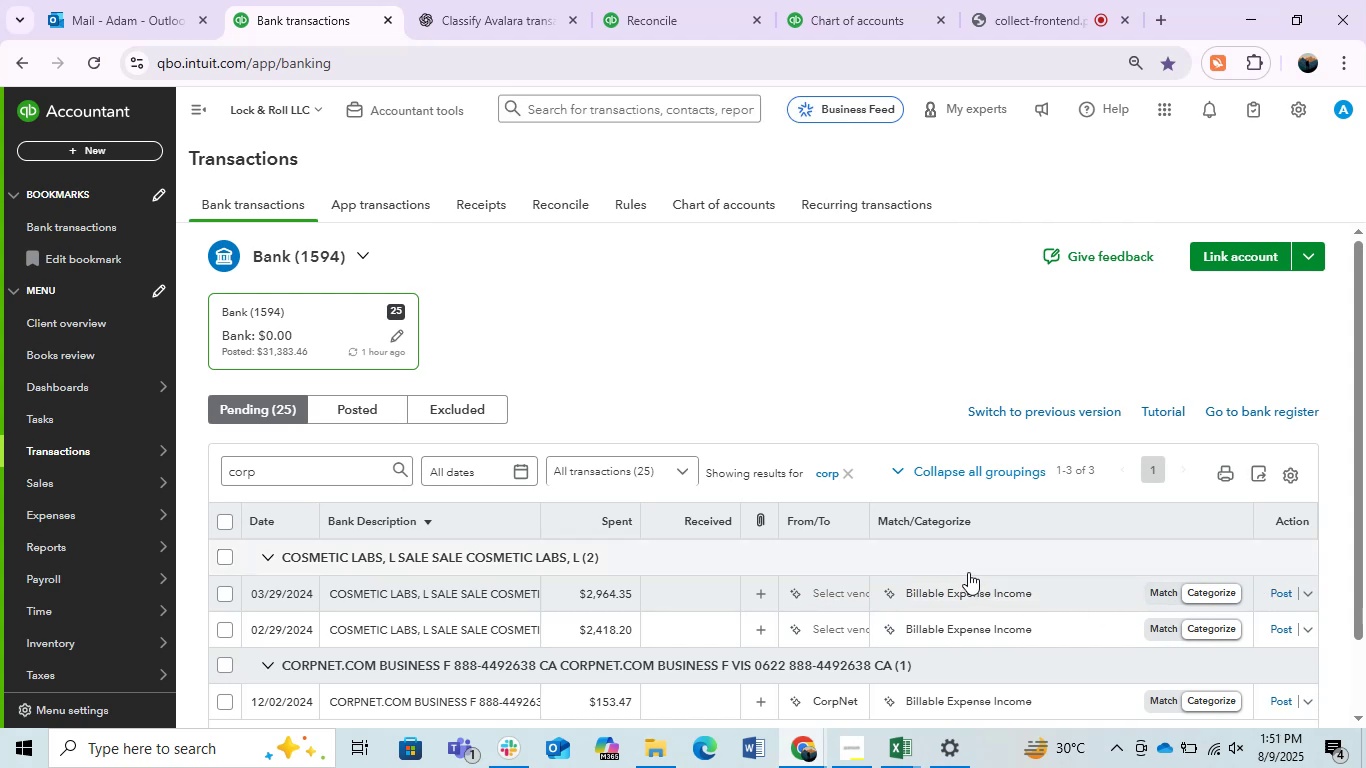 
wait(18.09)
 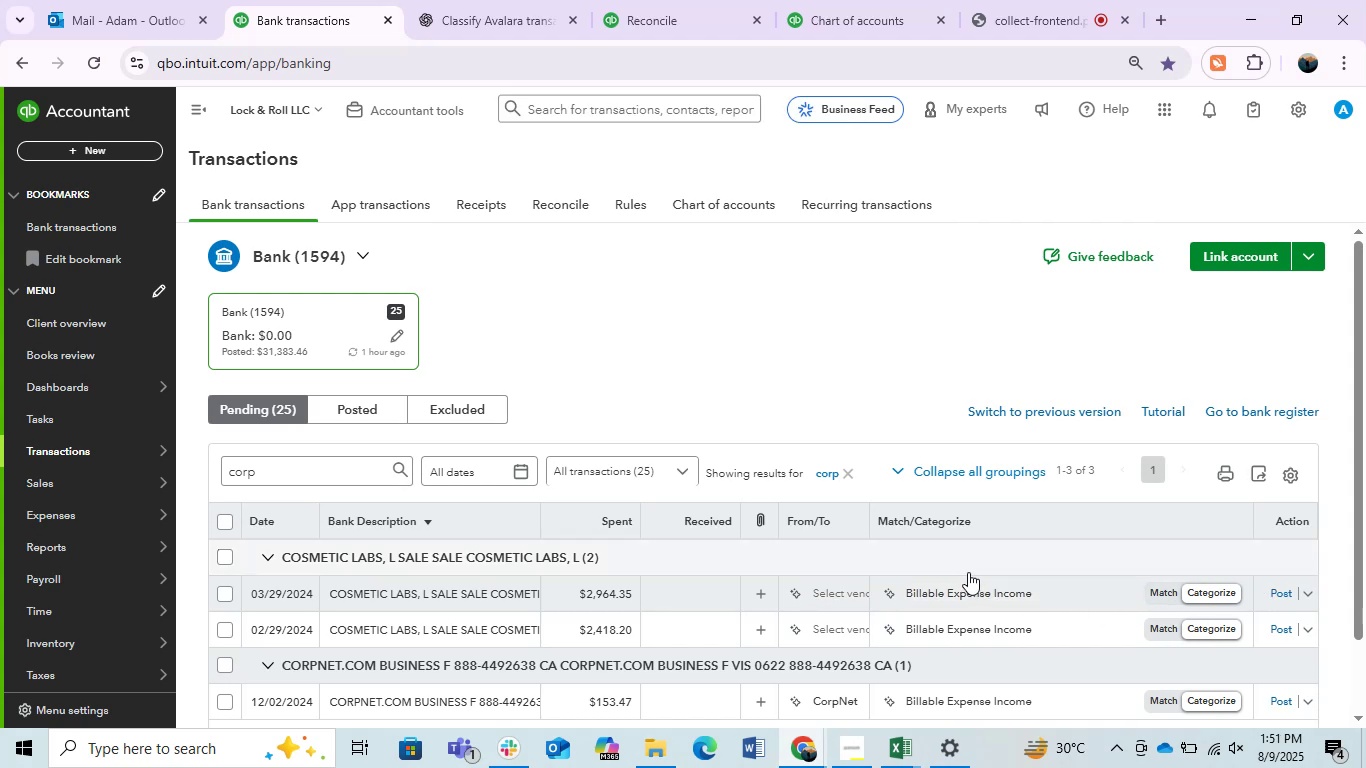 
mouse_move([812, 564])
 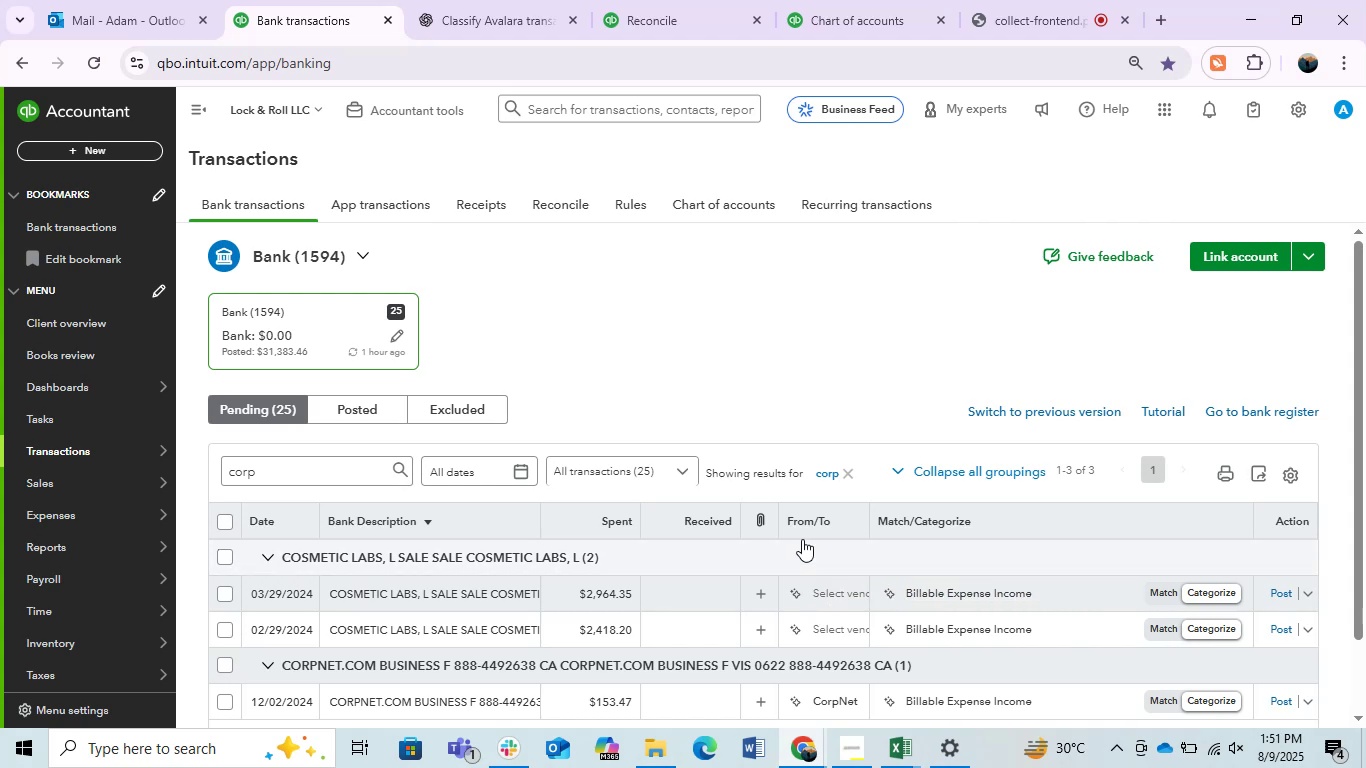 
scroll: coordinate [802, 539], scroll_direction: down, amount: 1.0
 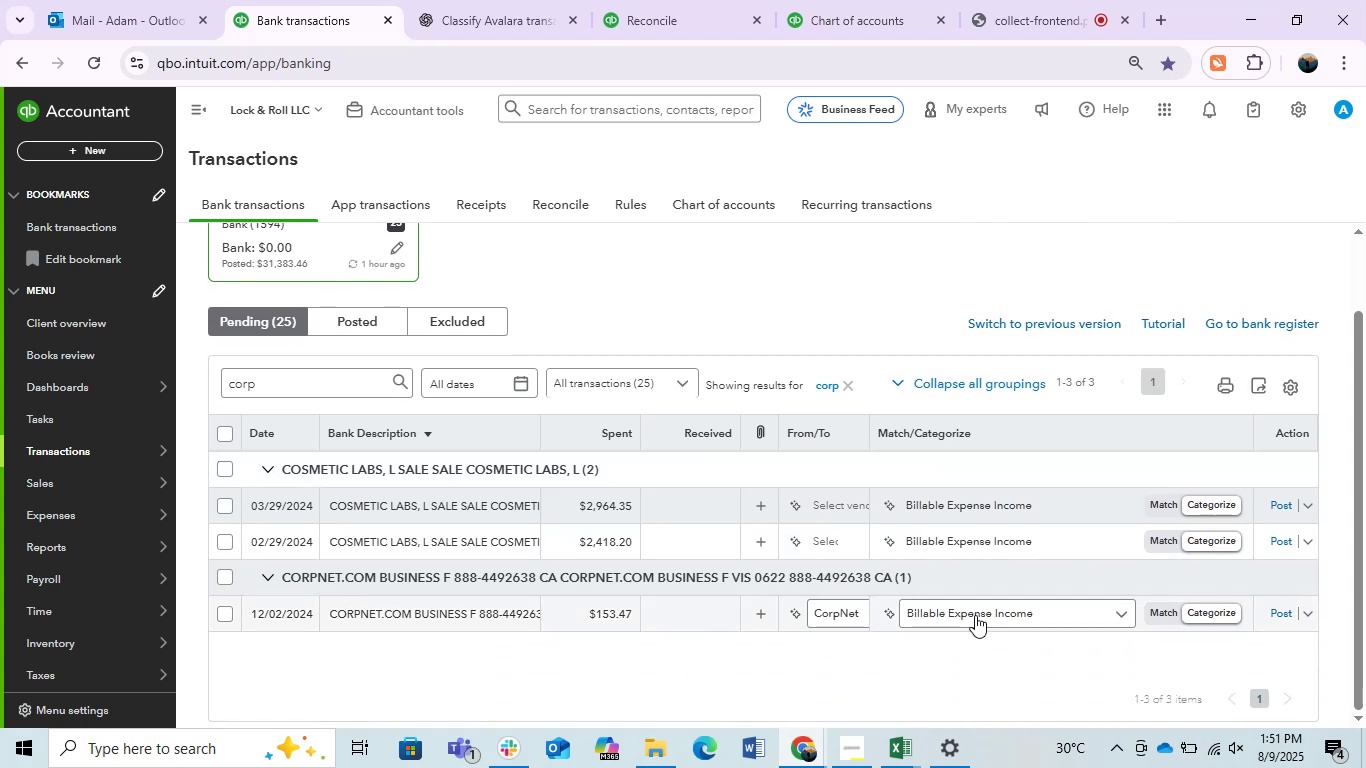 
left_click([987, 612])
 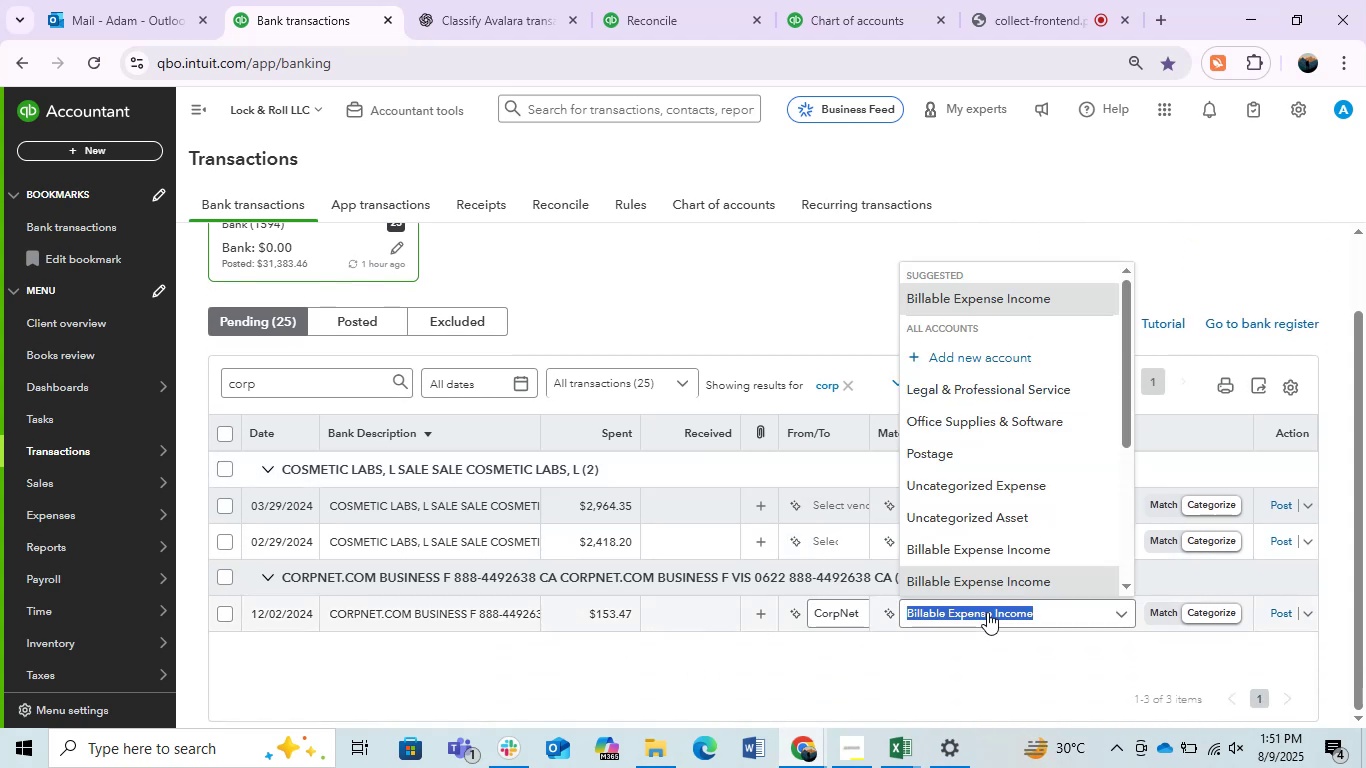 
type(lega)
 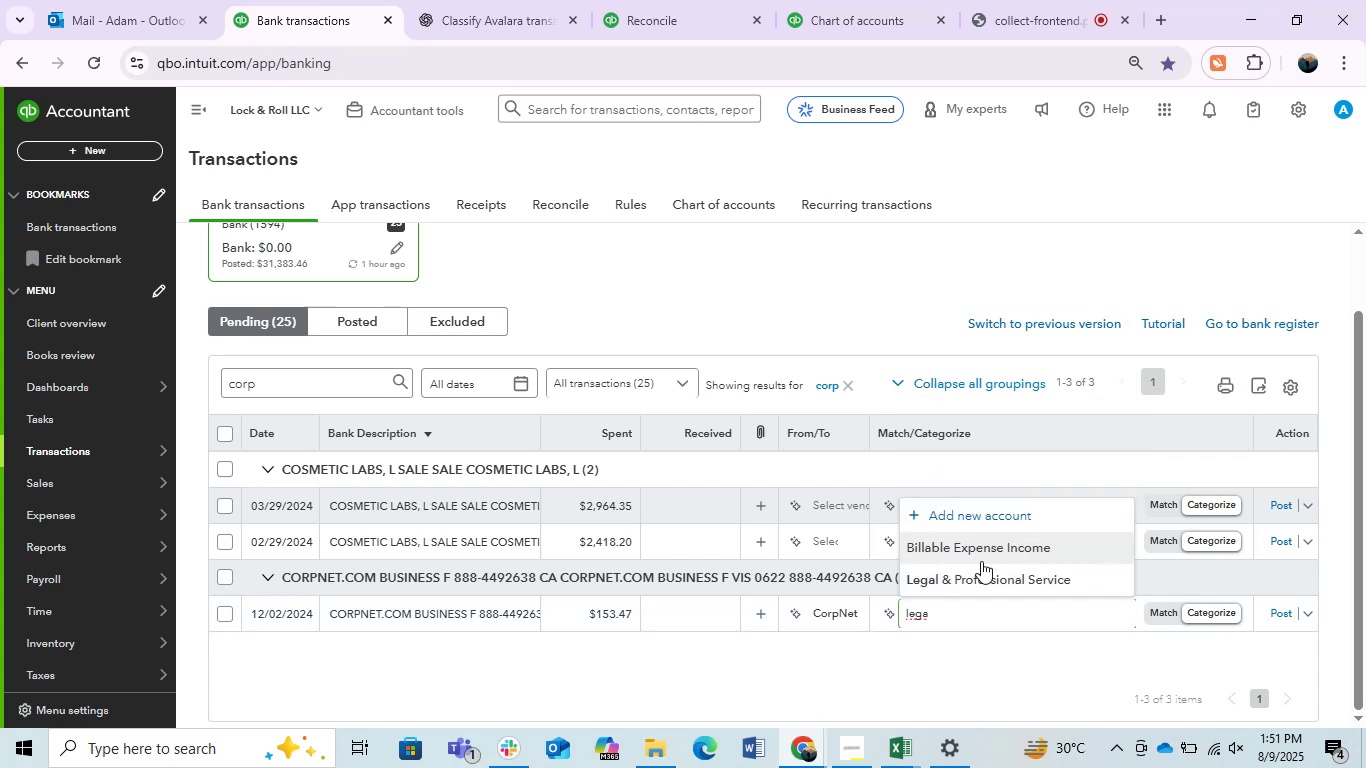 
left_click([990, 572])
 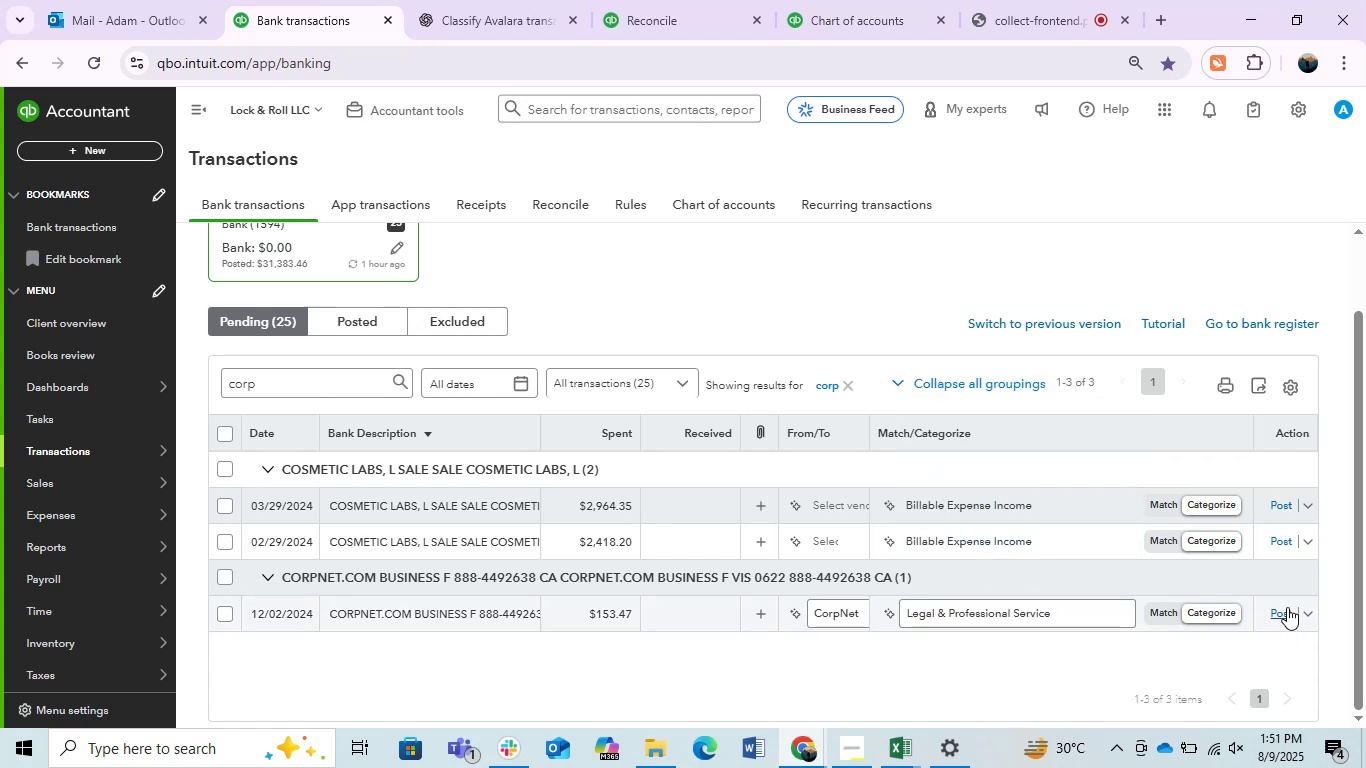 
left_click([1279, 612])
 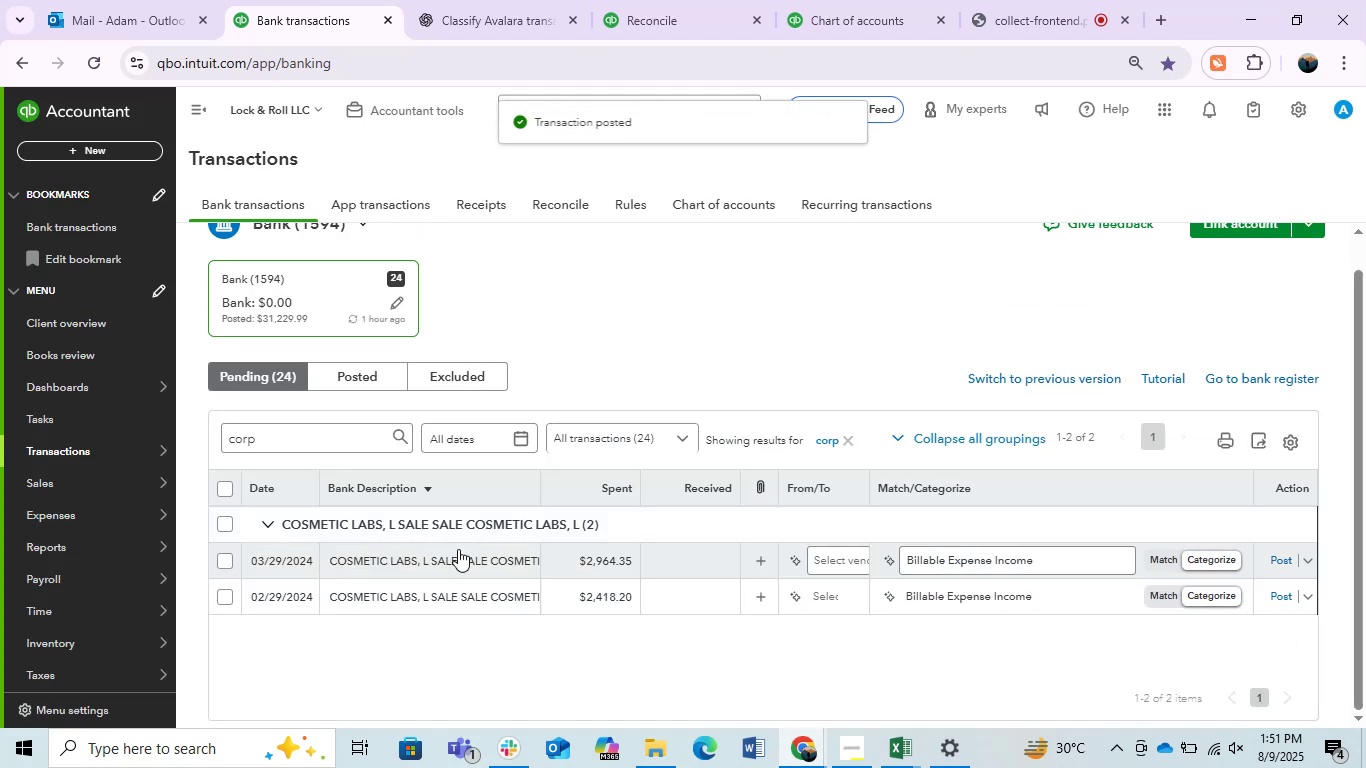 
scroll: coordinate [513, 679], scroll_direction: up, amount: 2.0
 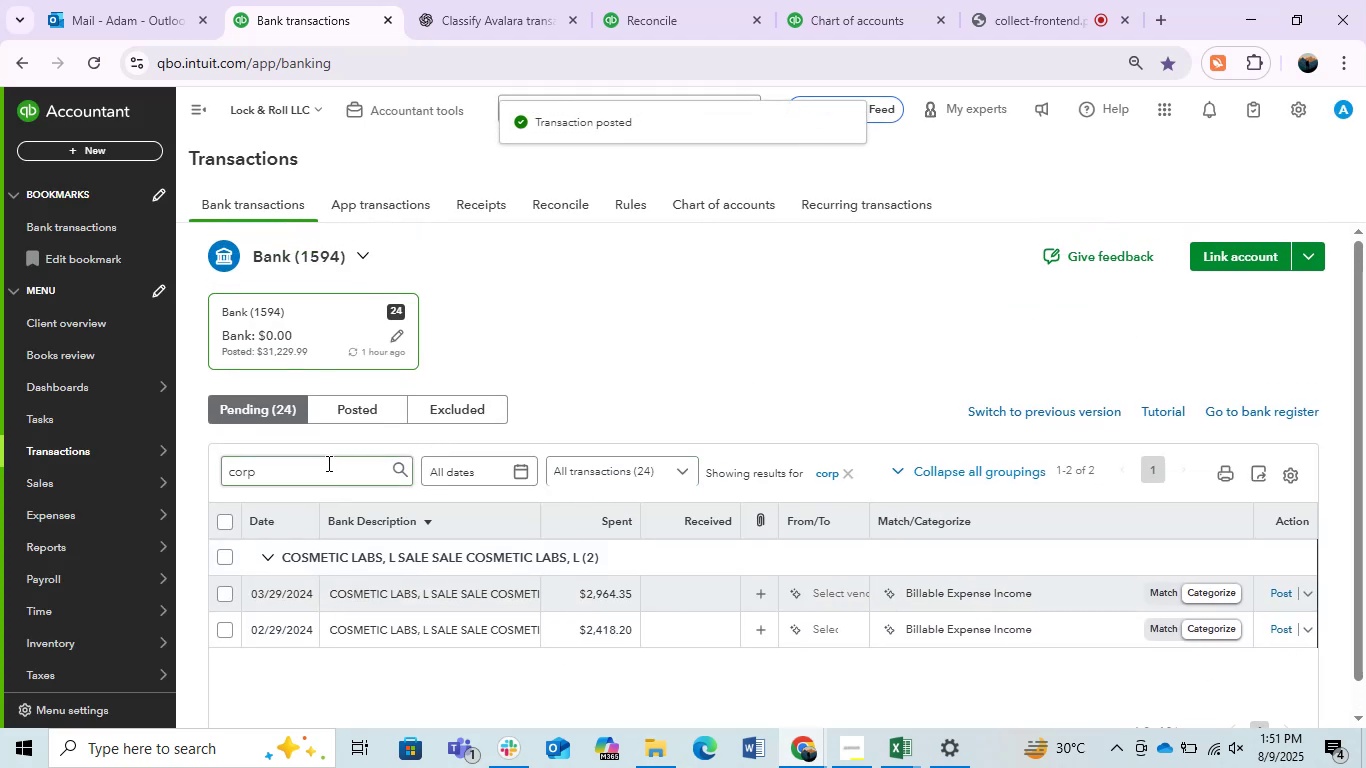 
left_click([326, 464])
 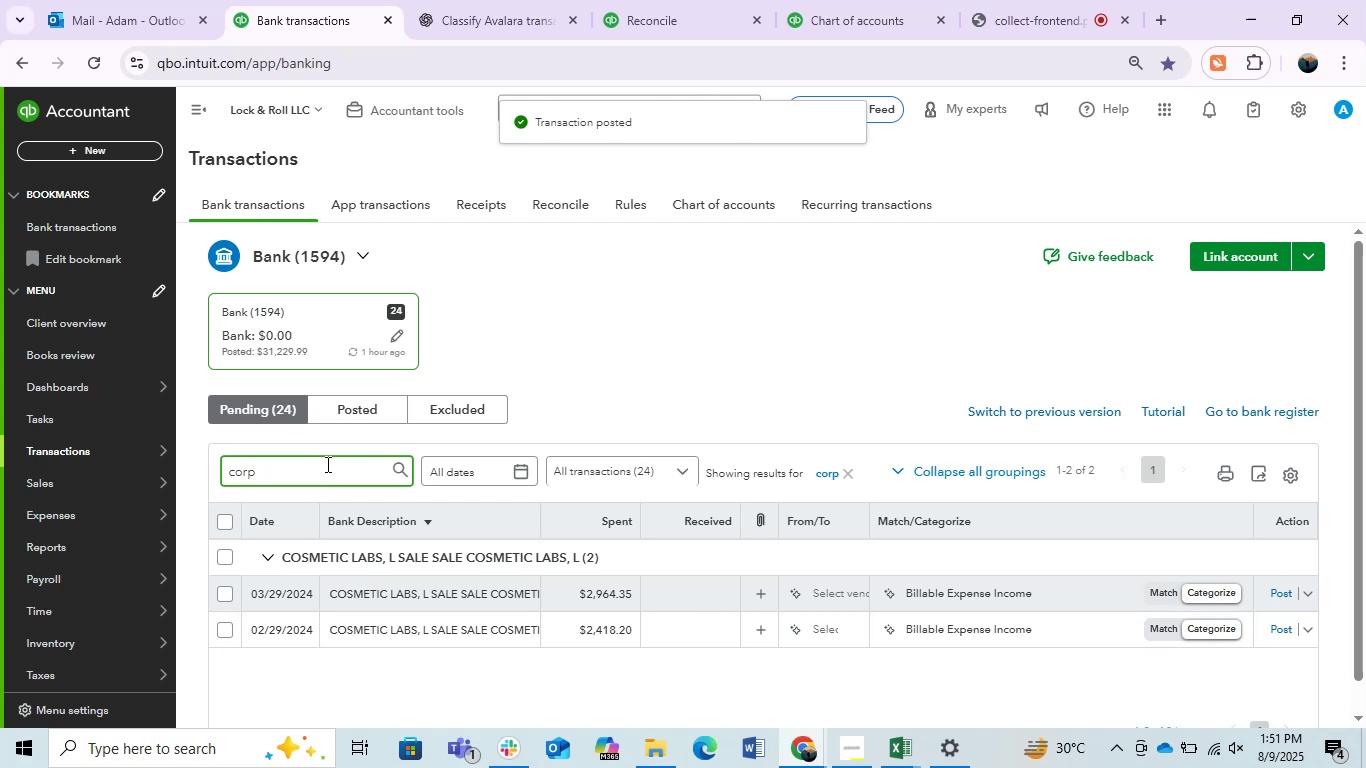 
key(Backspace)
key(Backspace)
type(smatixc)
key(Backspace)
key(Backspace)
type(c)
 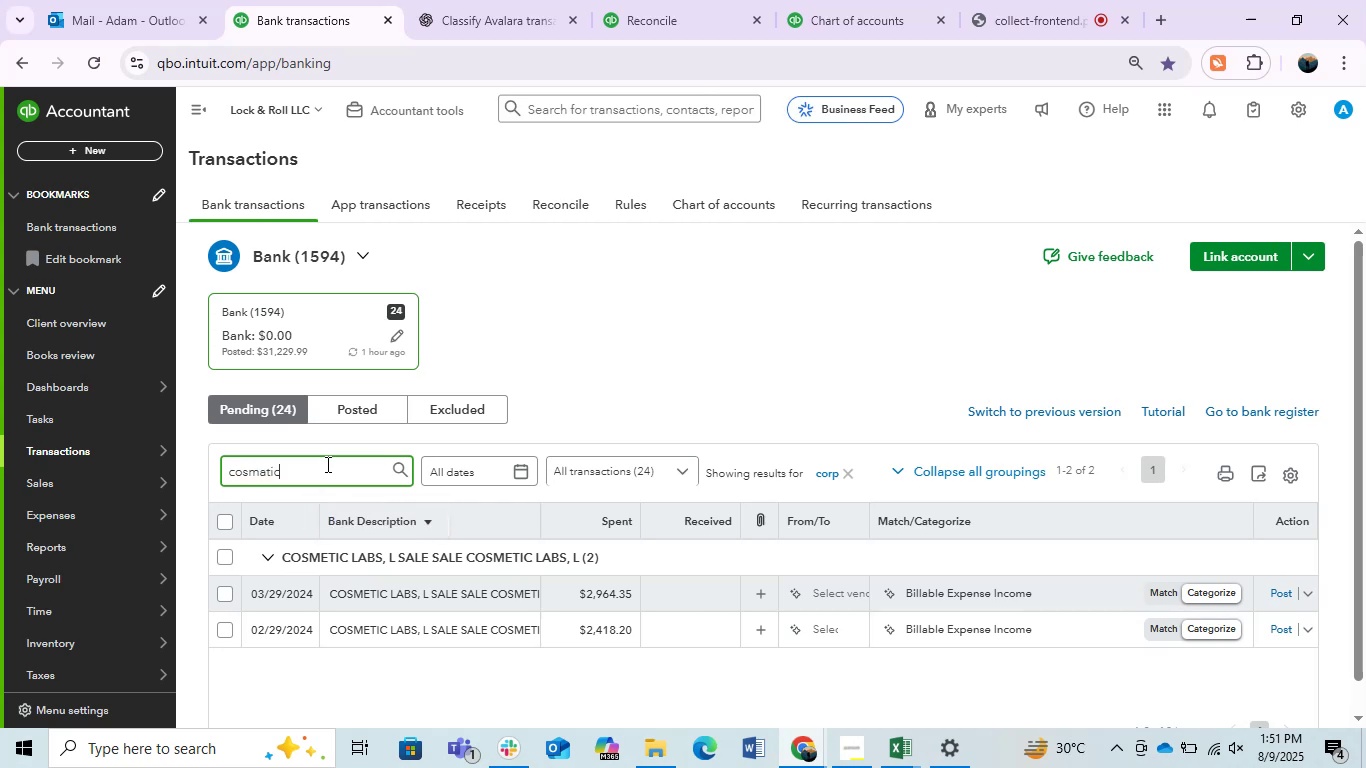 
key(Enter)
 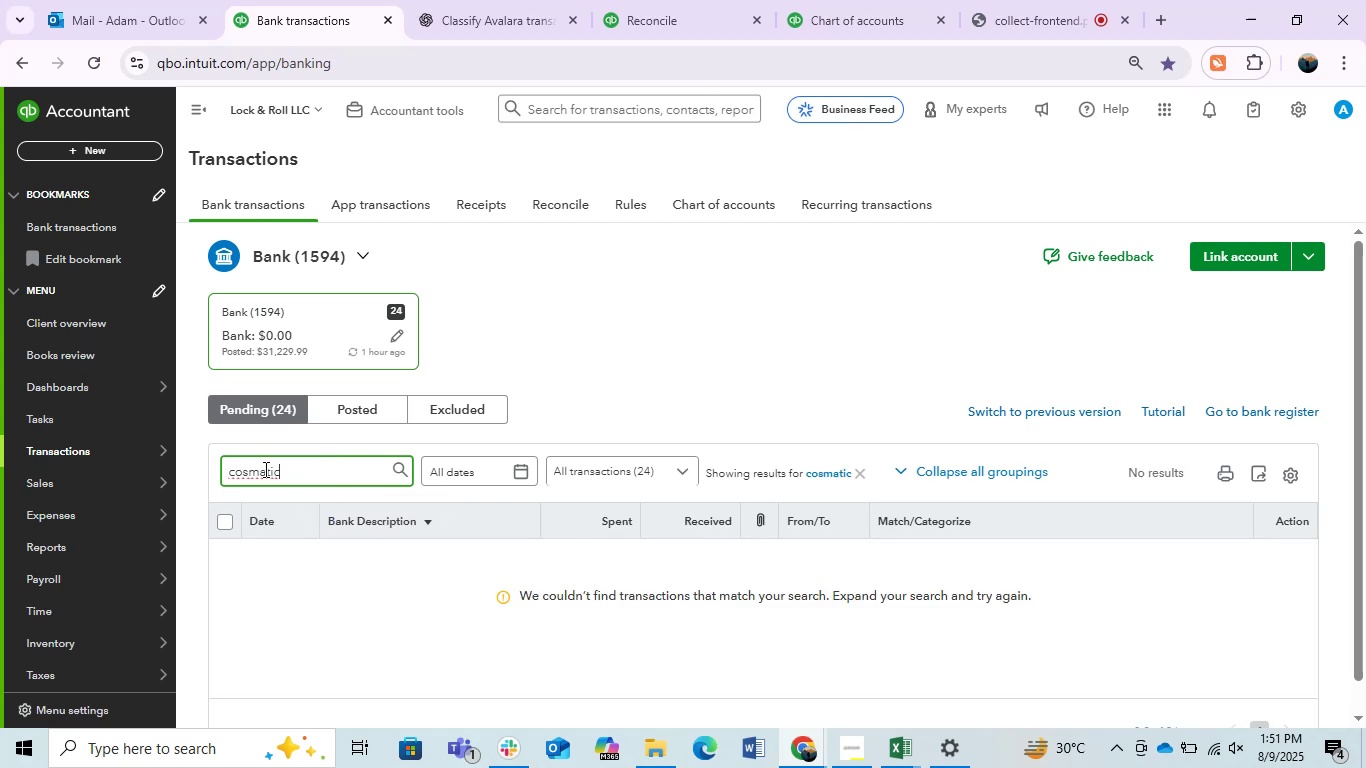 
key(Backspace)
 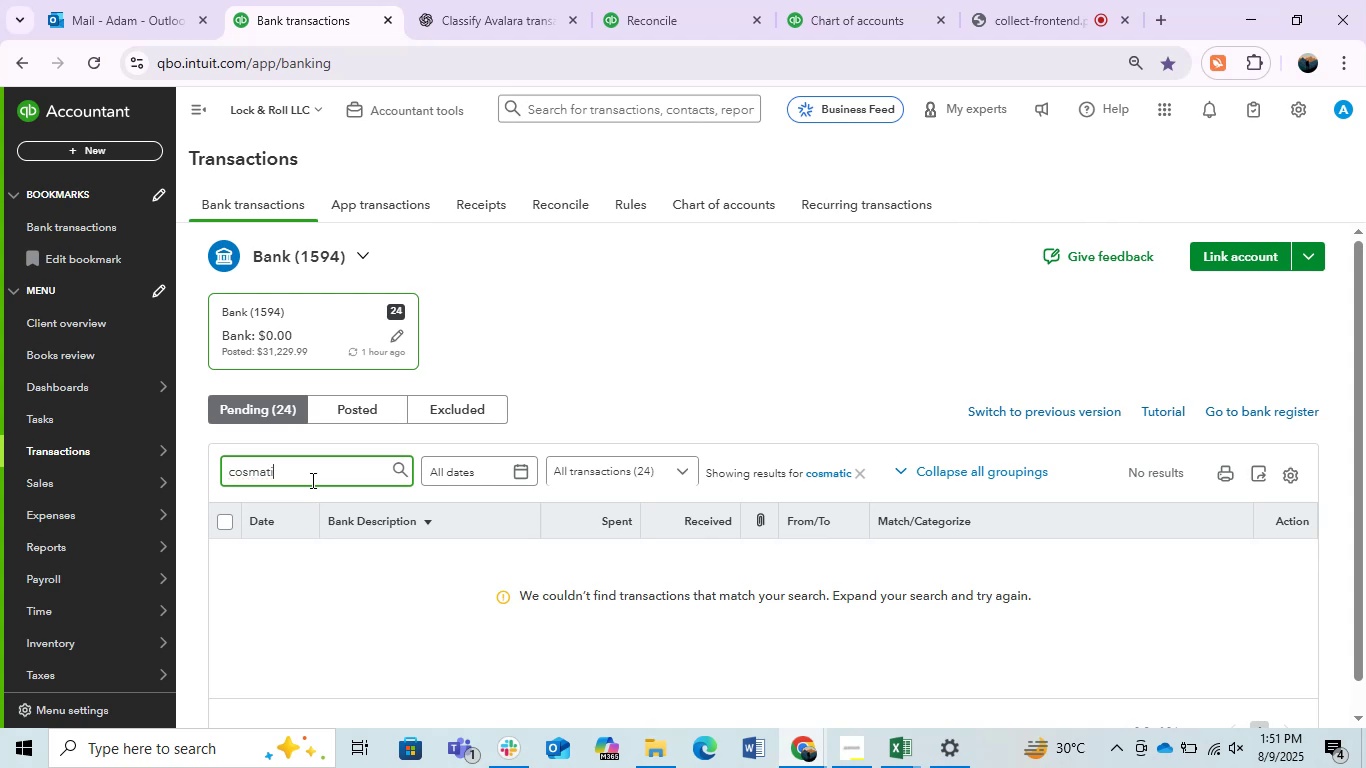 
key(Backspace)
 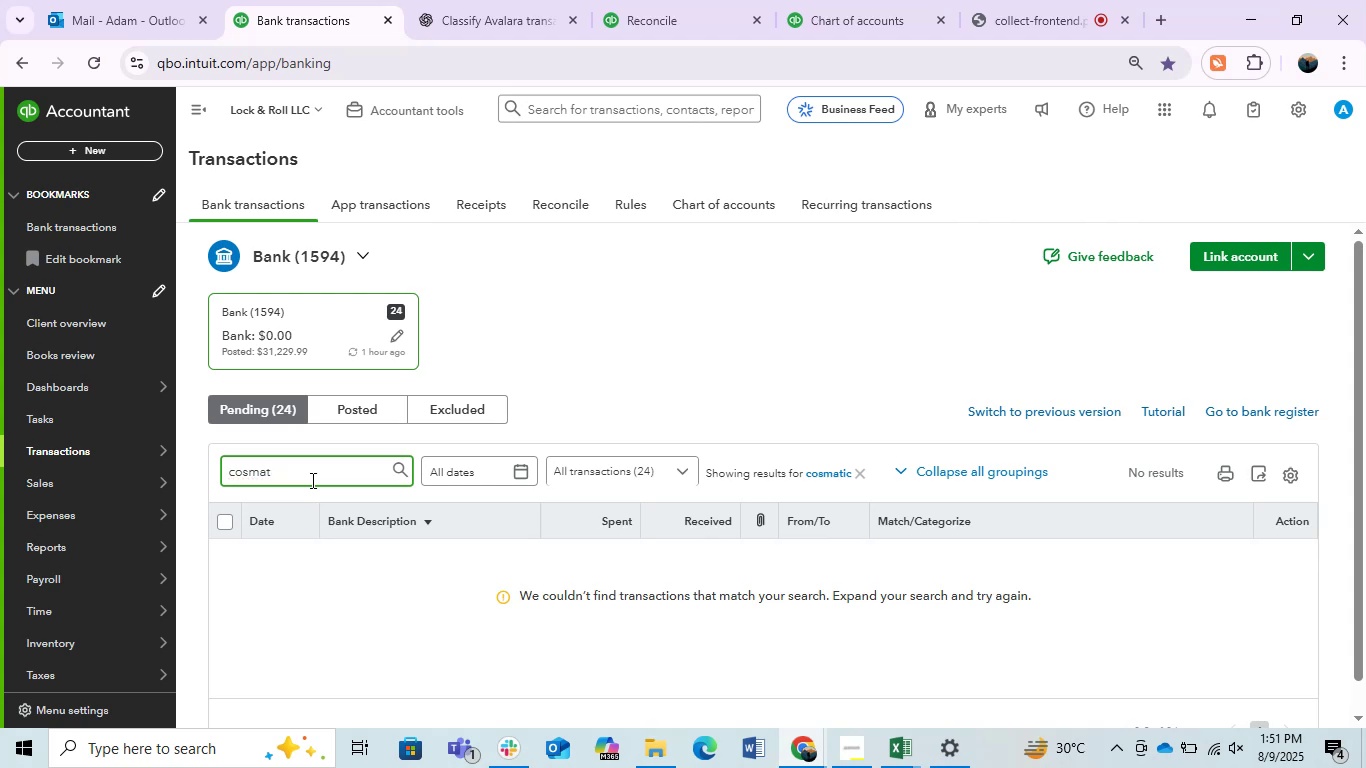 
key(Backspace)
 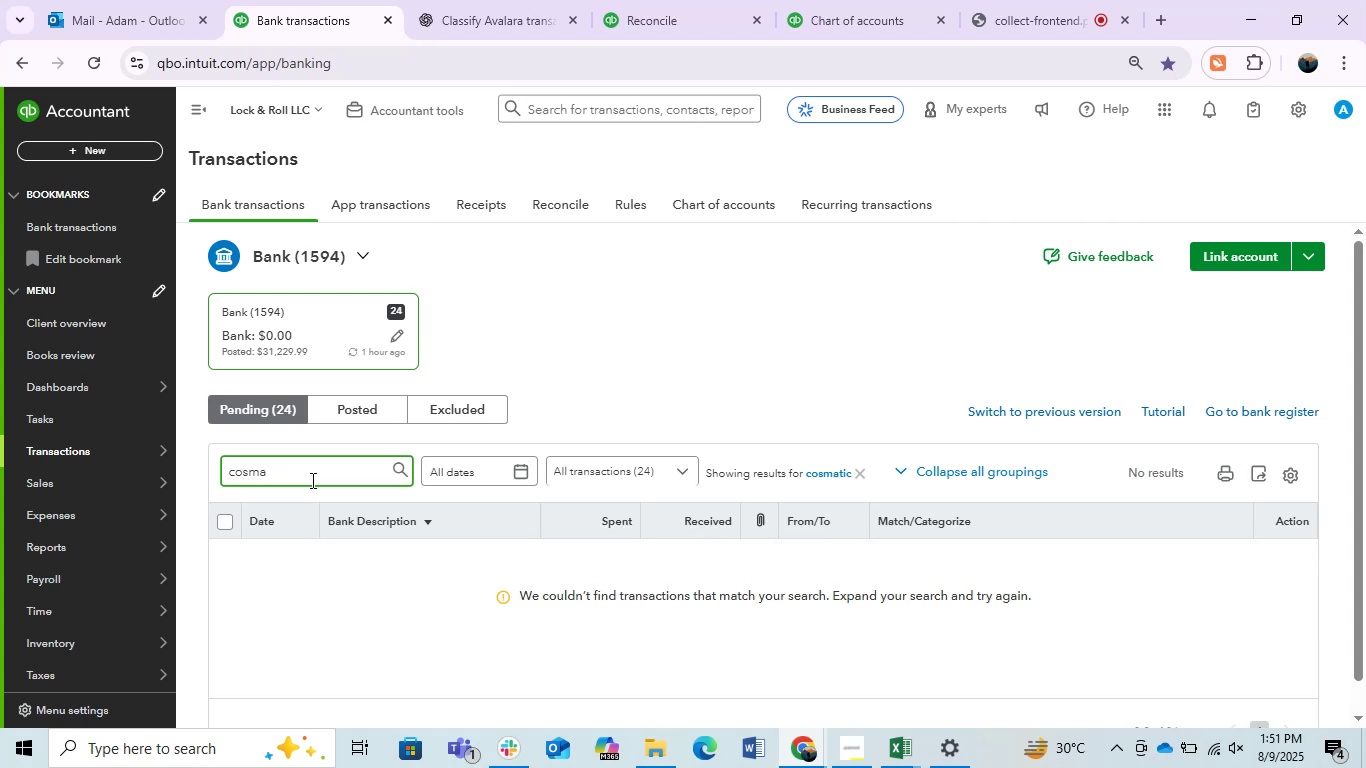 
key(Backspace)
 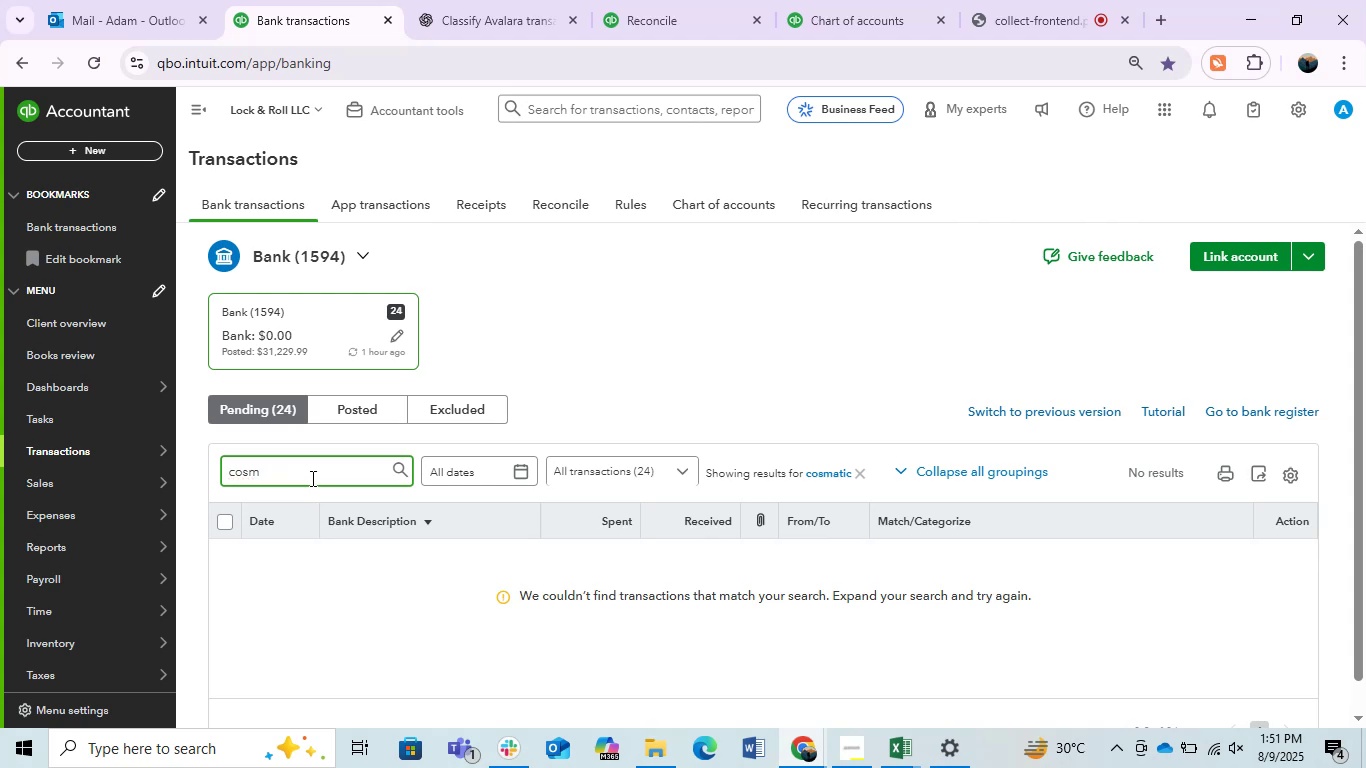 
key(Backspace)
 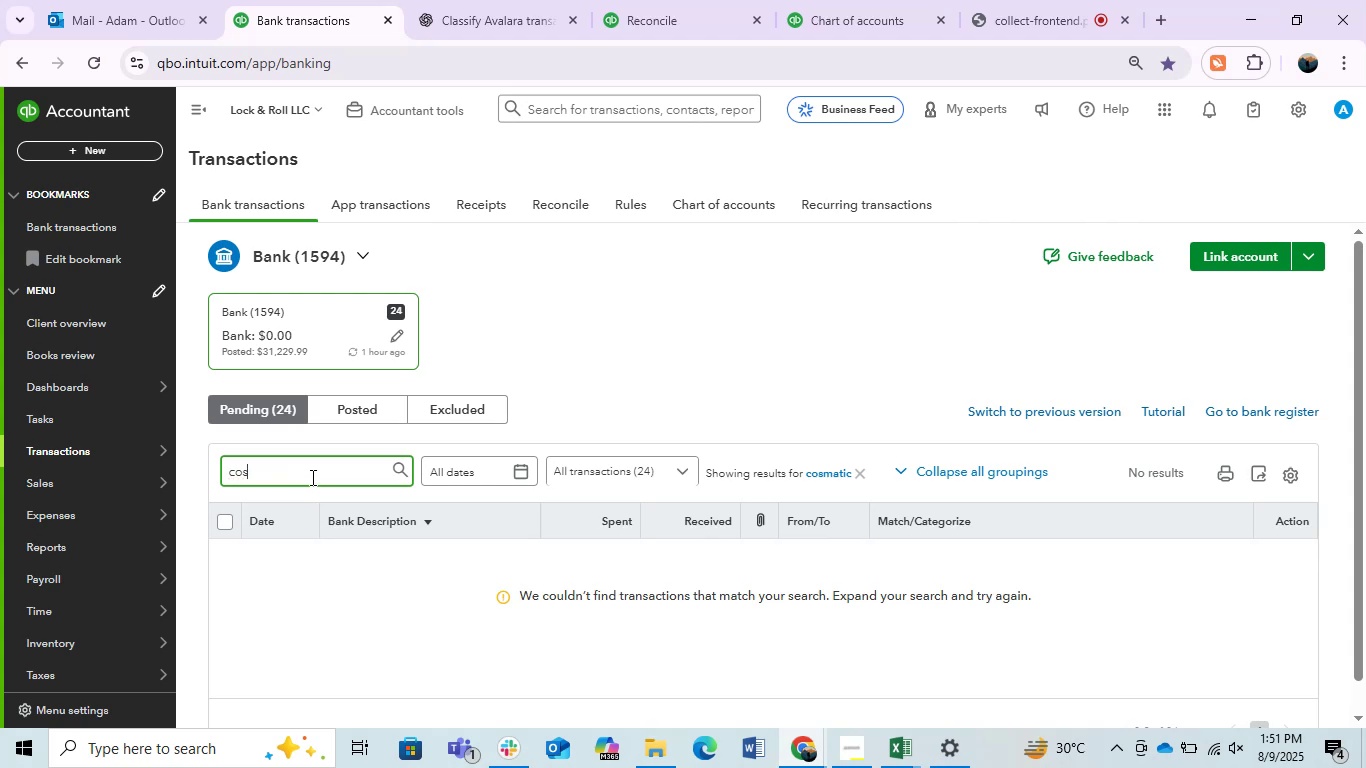 
key(Enter)
 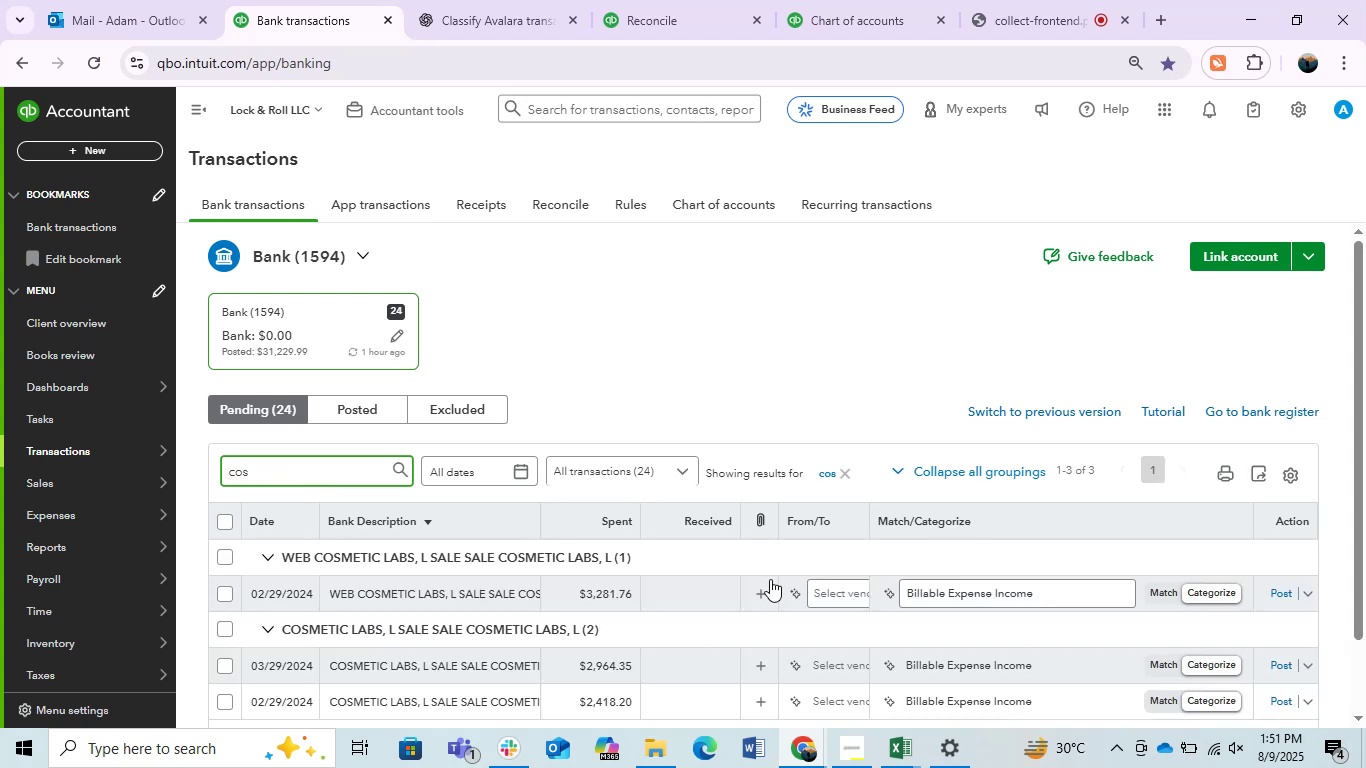 
wait(7.82)
 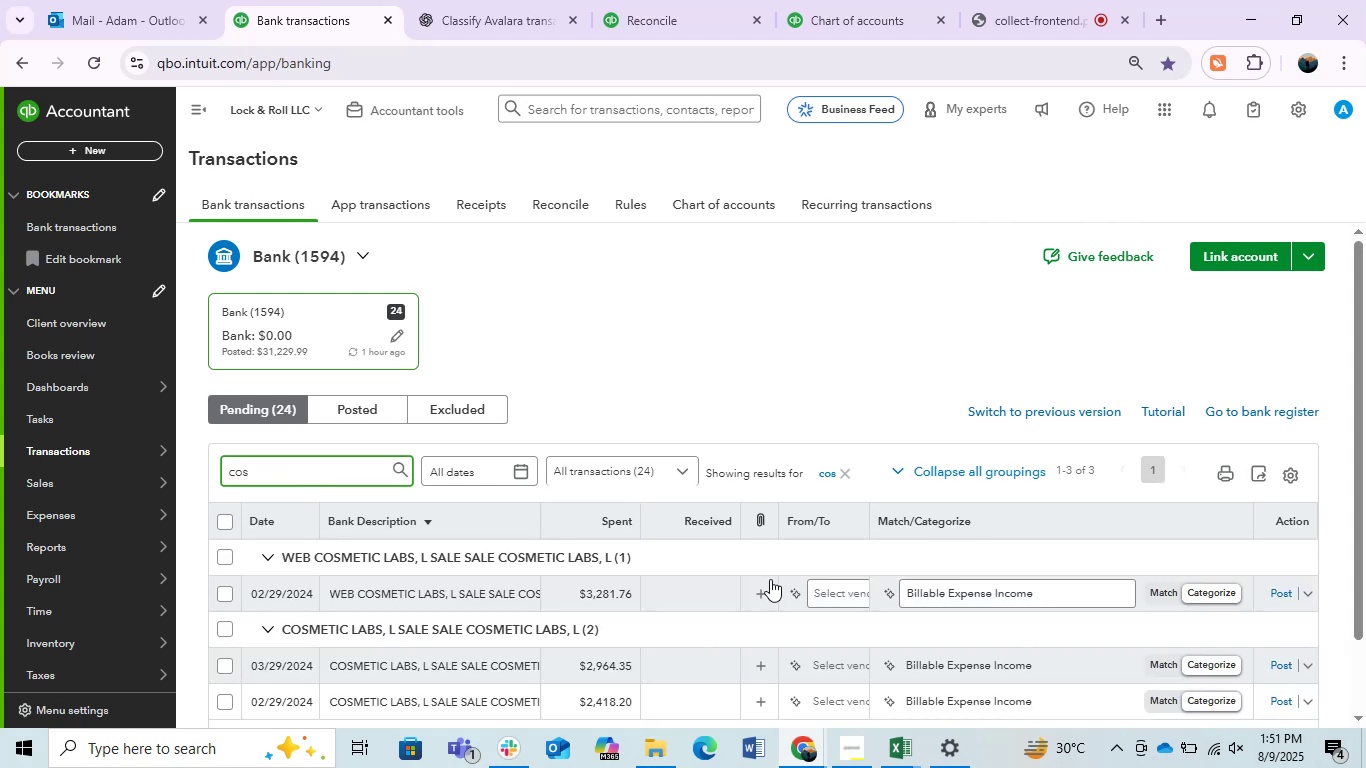 
type(me)
 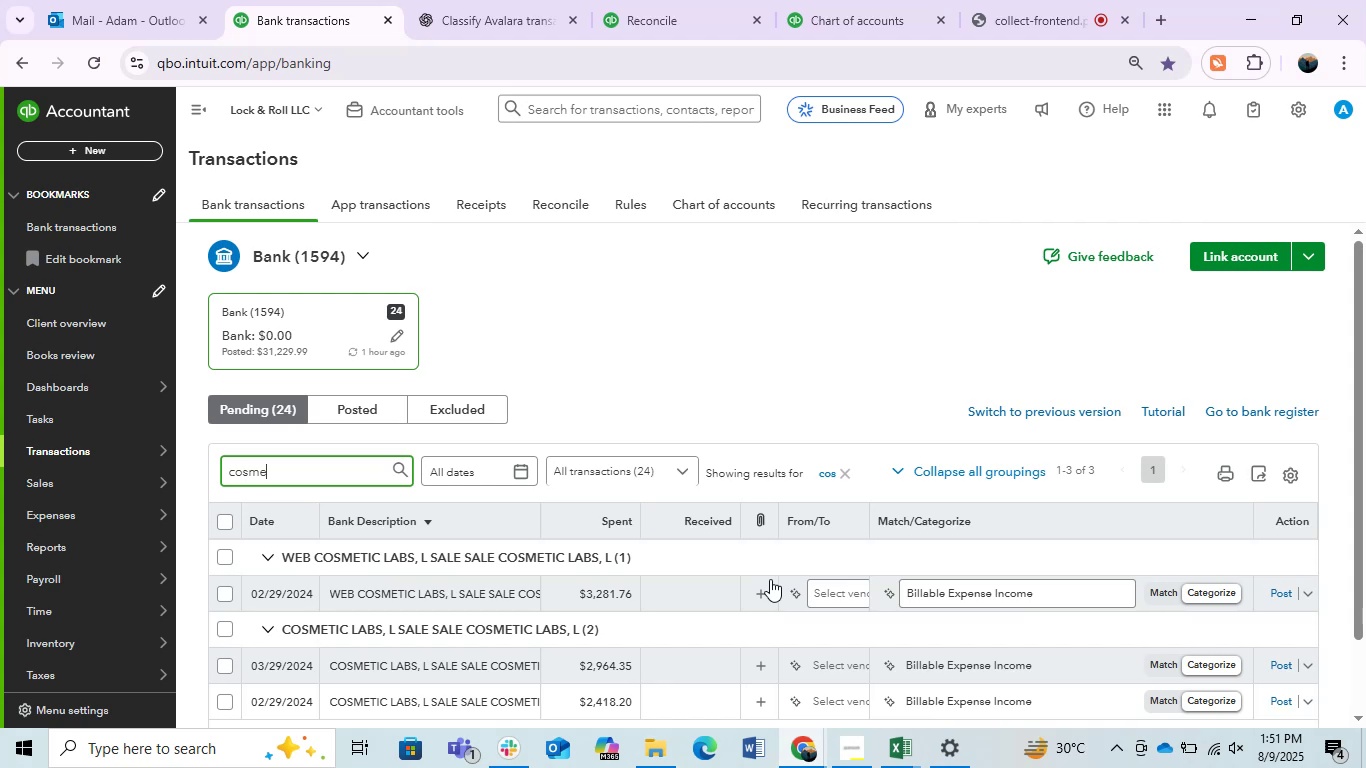 
key(Enter)
 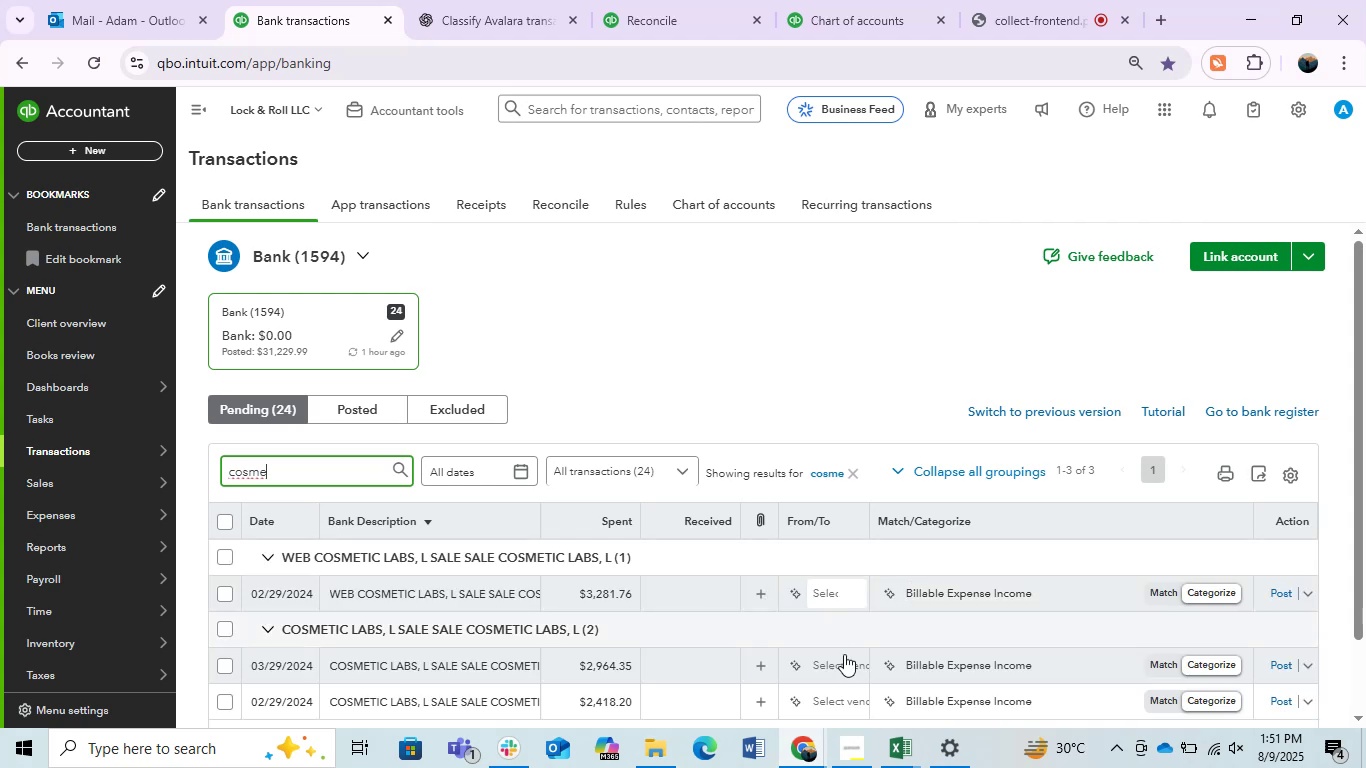 
scroll: coordinate [842, 519], scroll_direction: down, amount: 1.0
 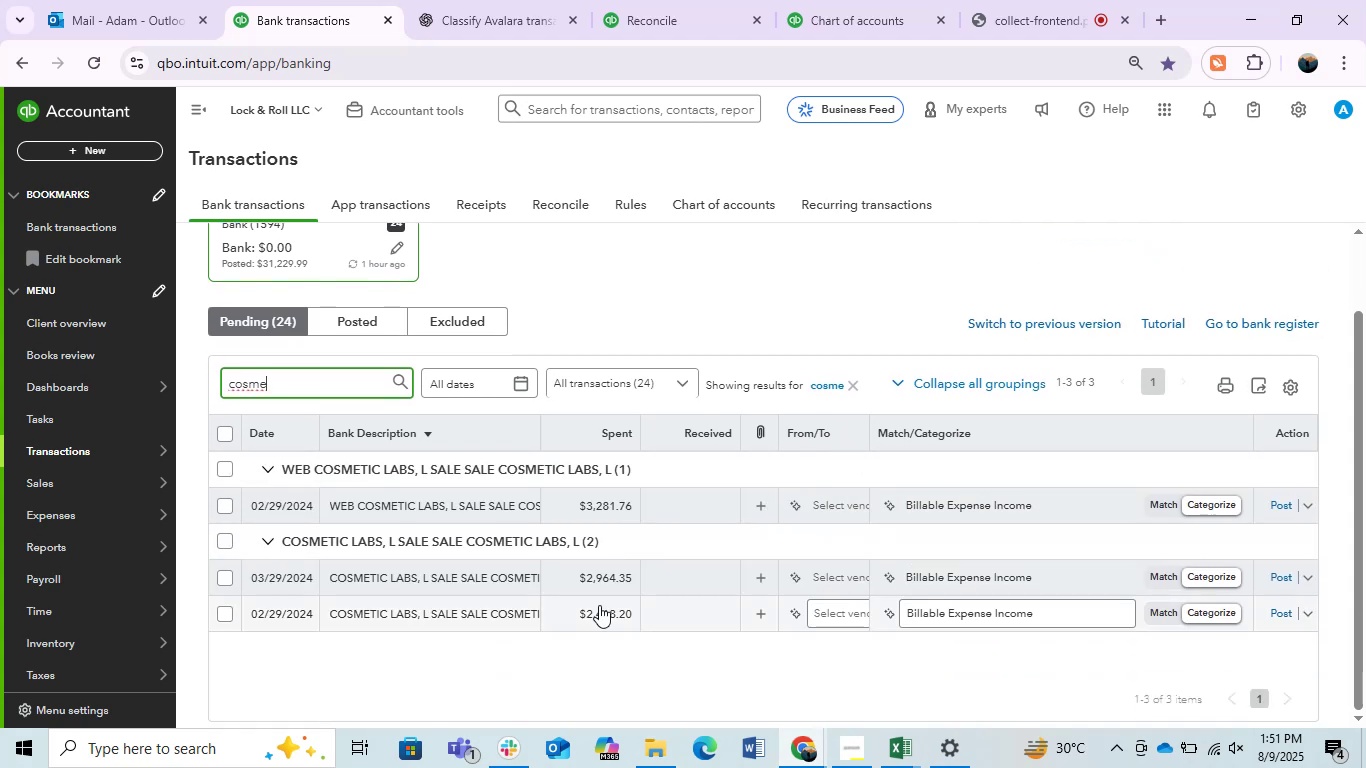 
left_click([511, 574])
 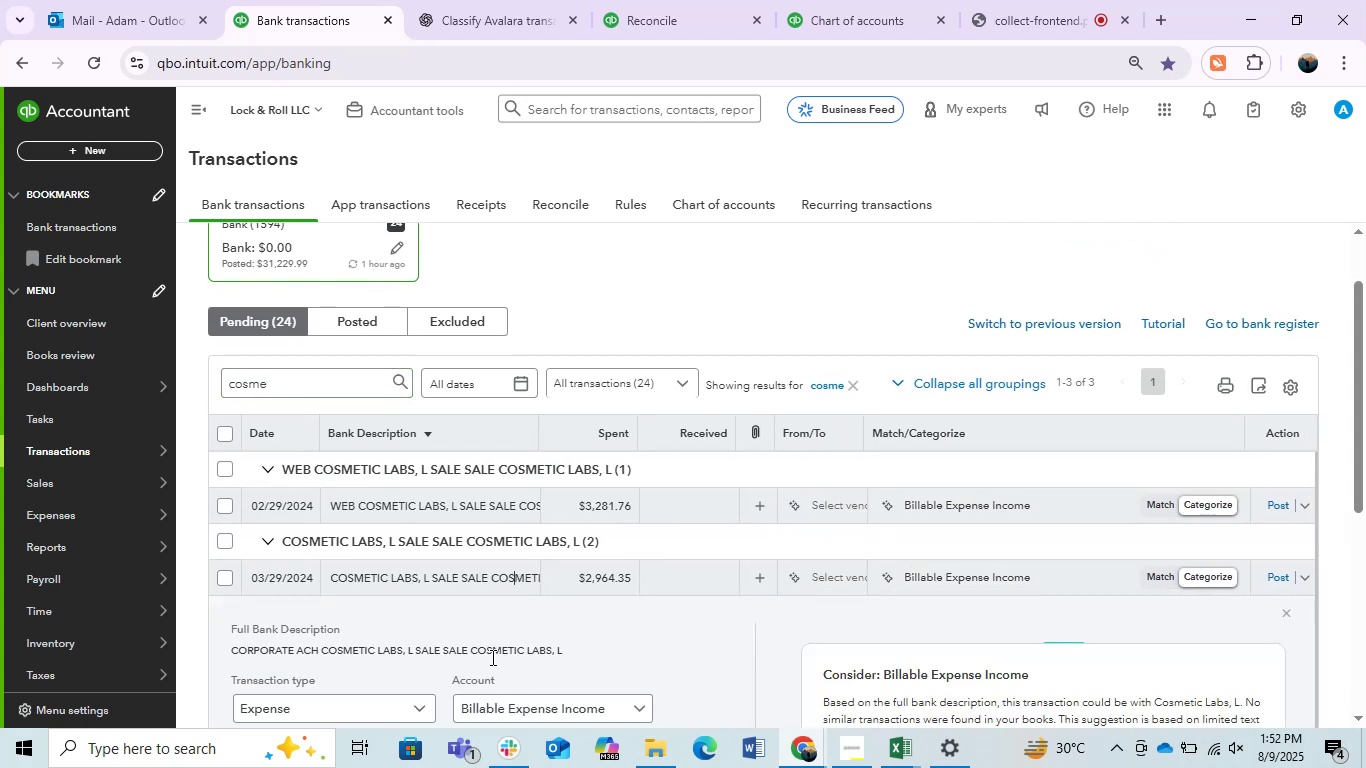 
left_click_drag(start_coordinate=[565, 650], to_coordinate=[245, 650])
 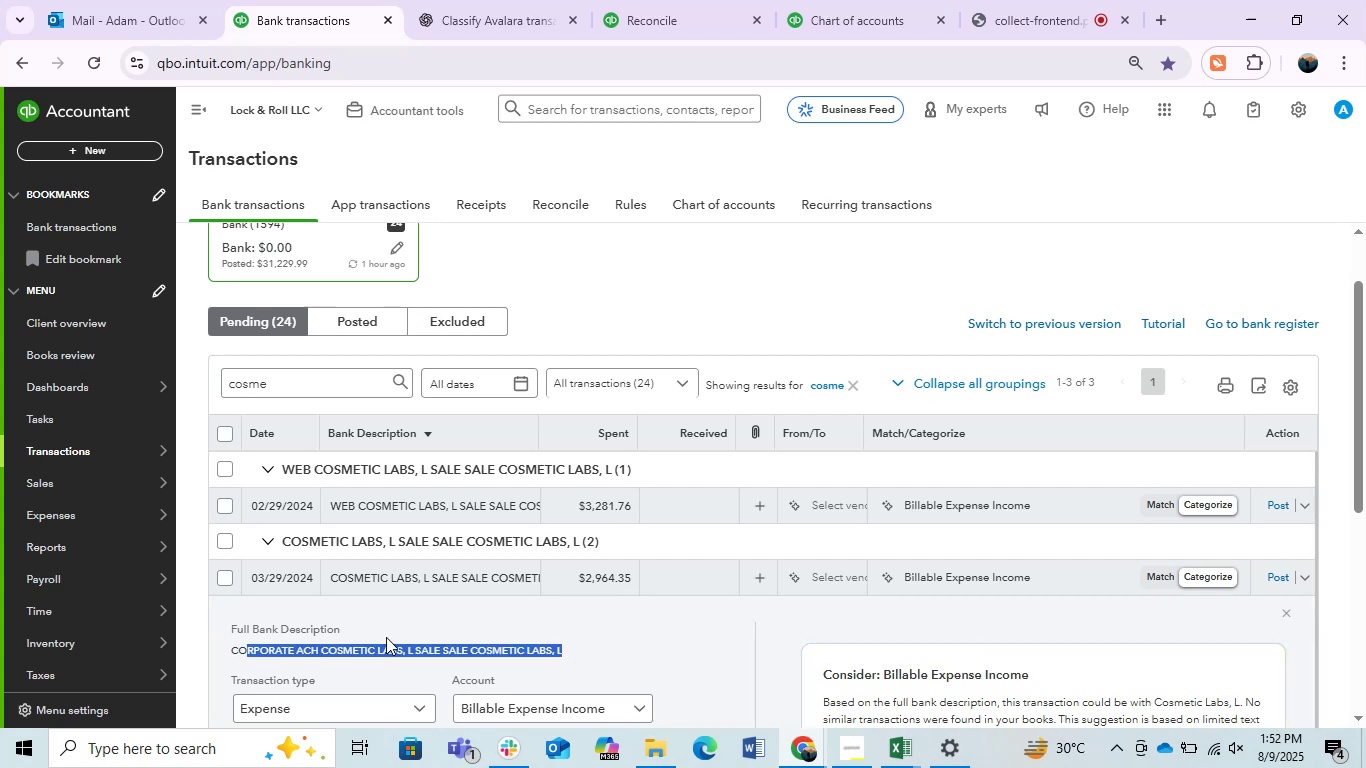 
left_click([386, 637])
 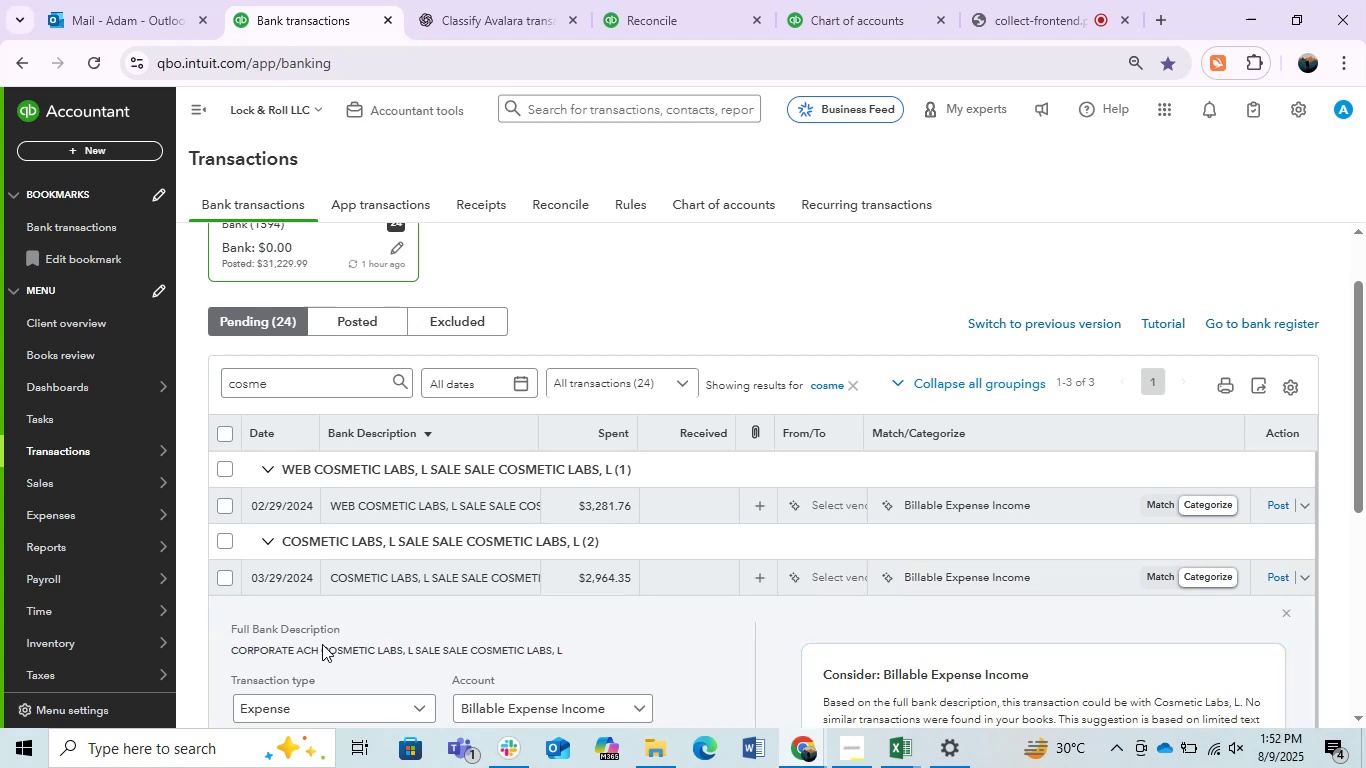 
double_click([320, 646])
 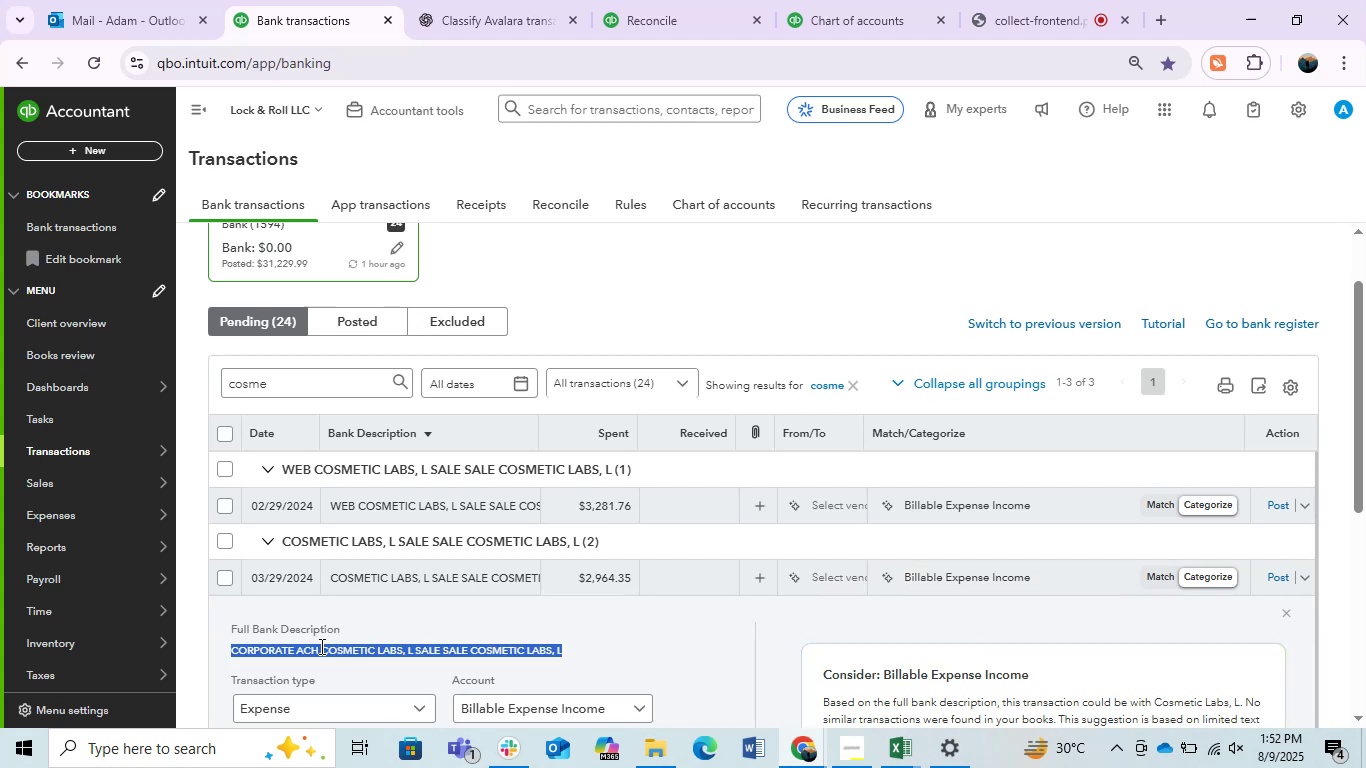 
triple_click([320, 646])
 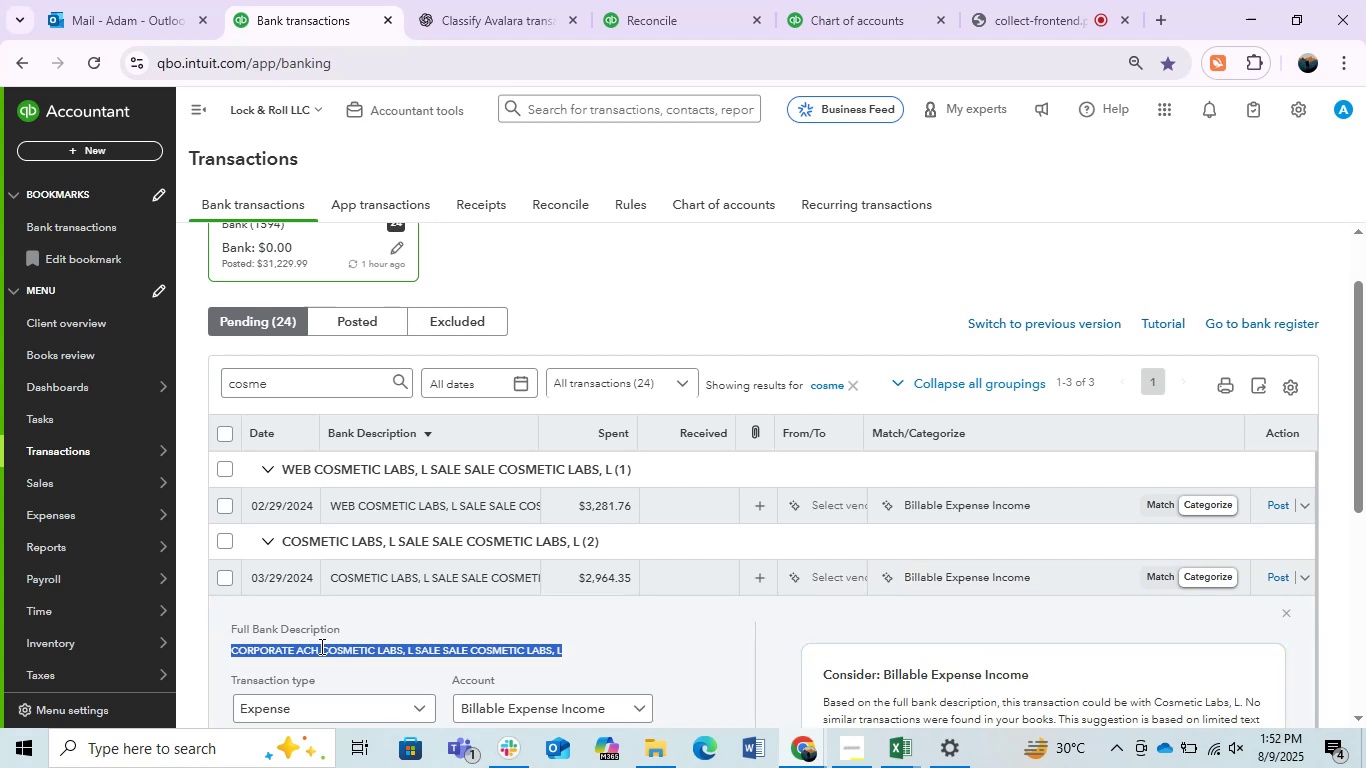 
key(Control+C)
 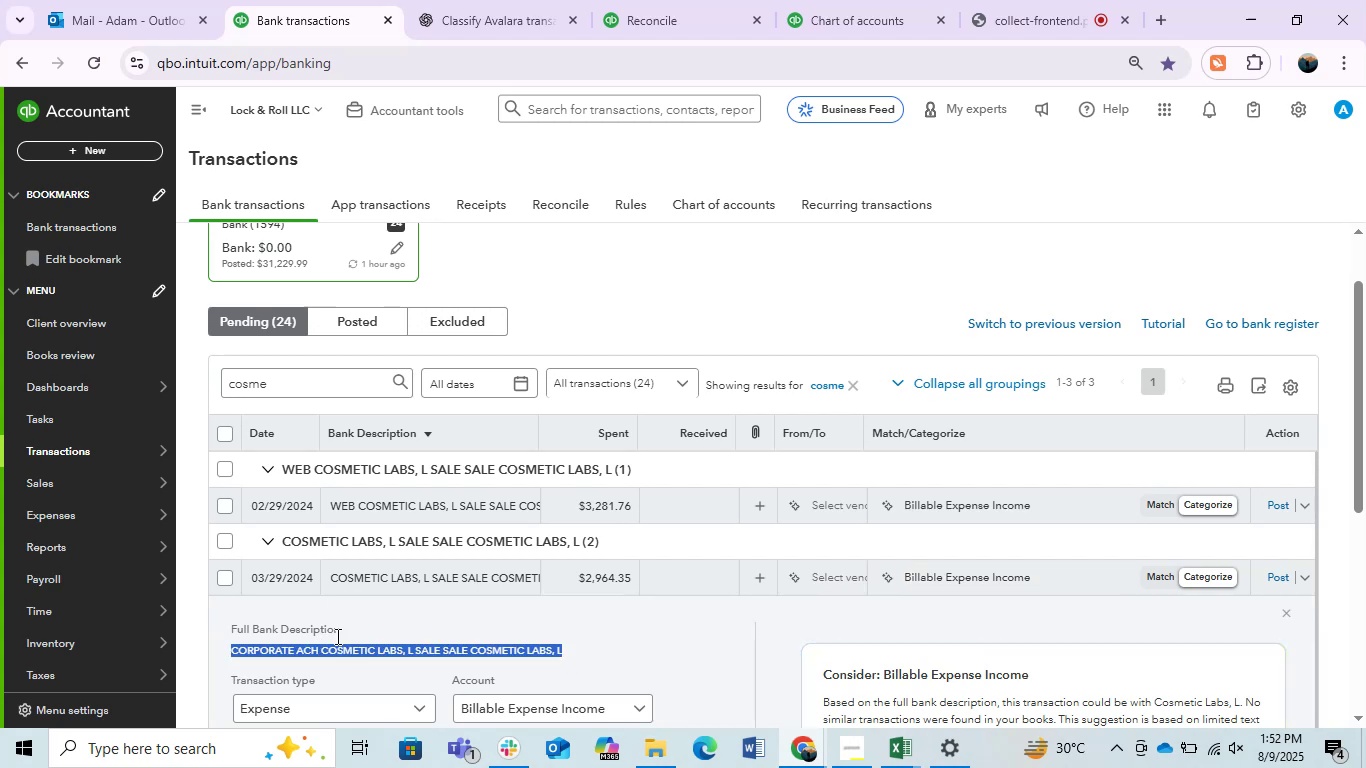 
key(Control+C)
 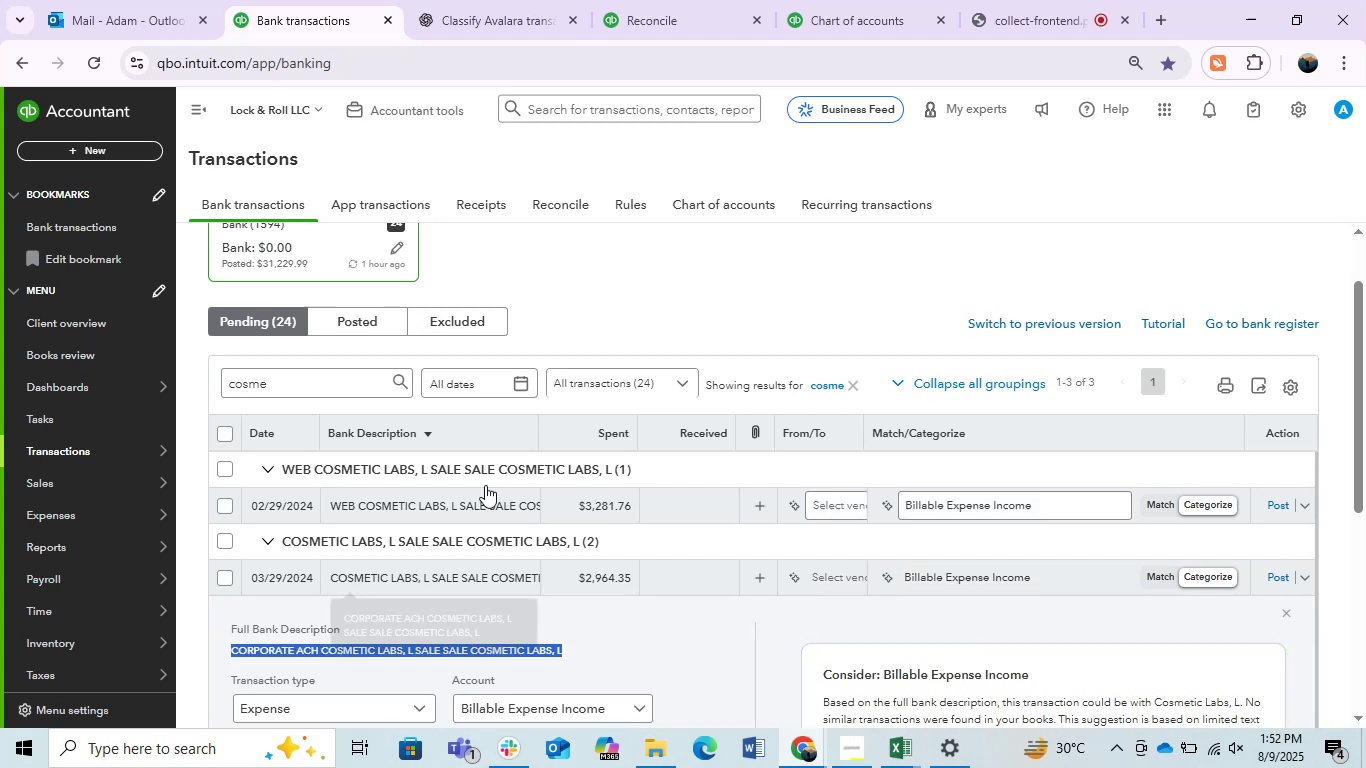 
key(Control+C)
 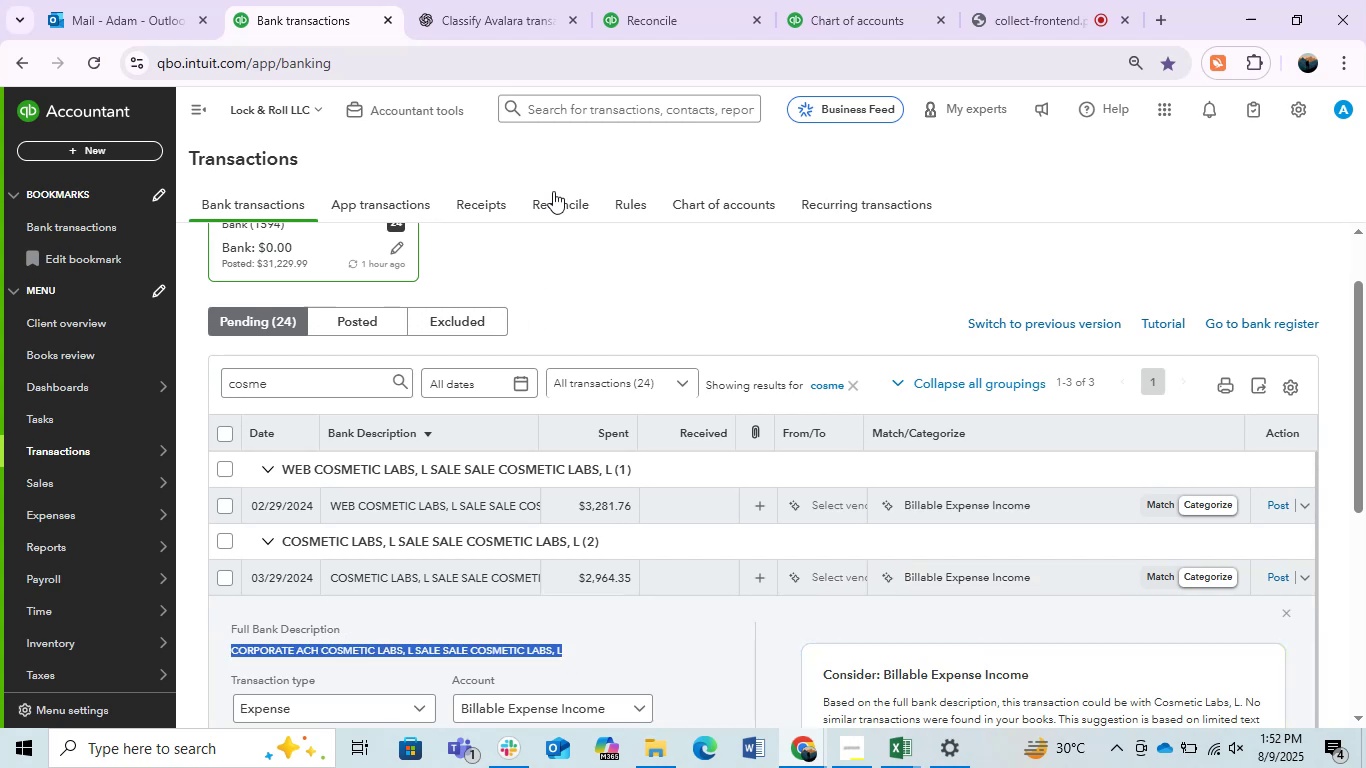 
key(Control+C)
 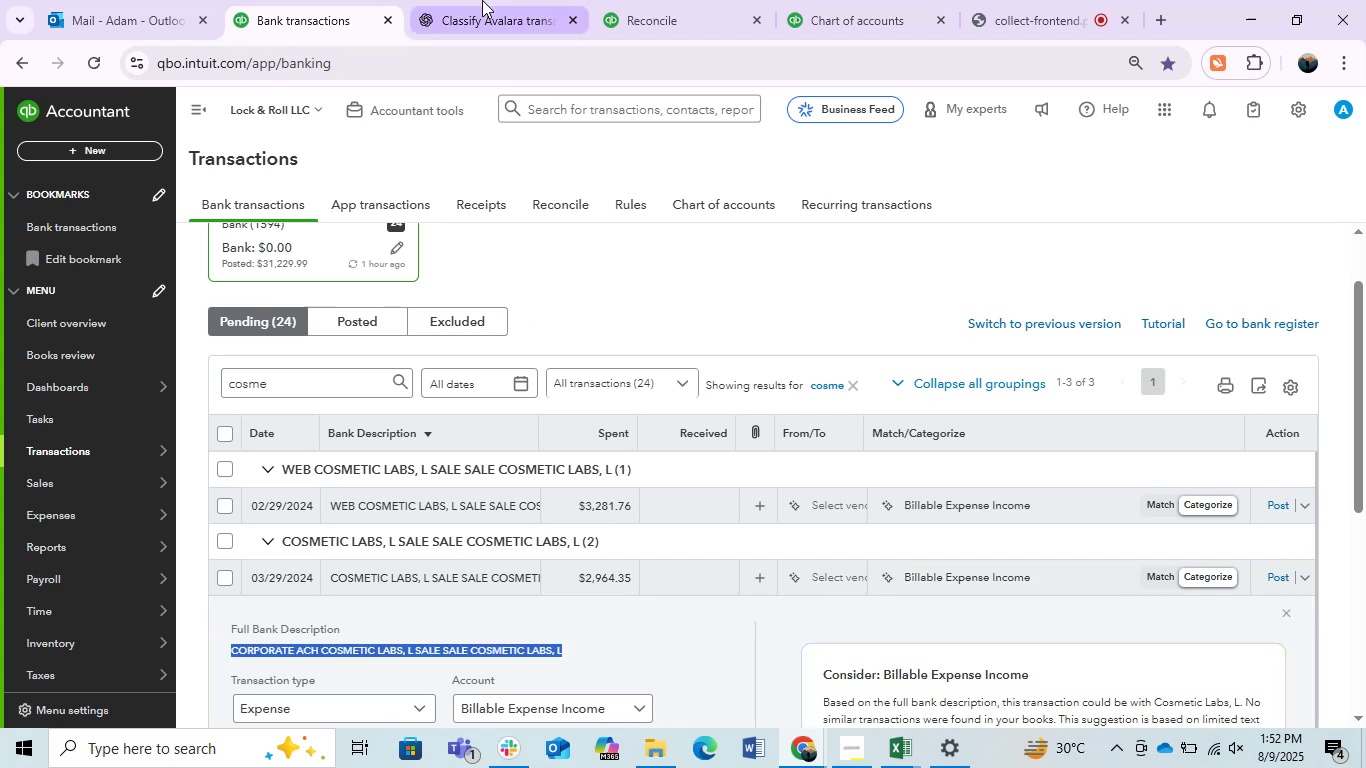 
left_click([482, 0])
 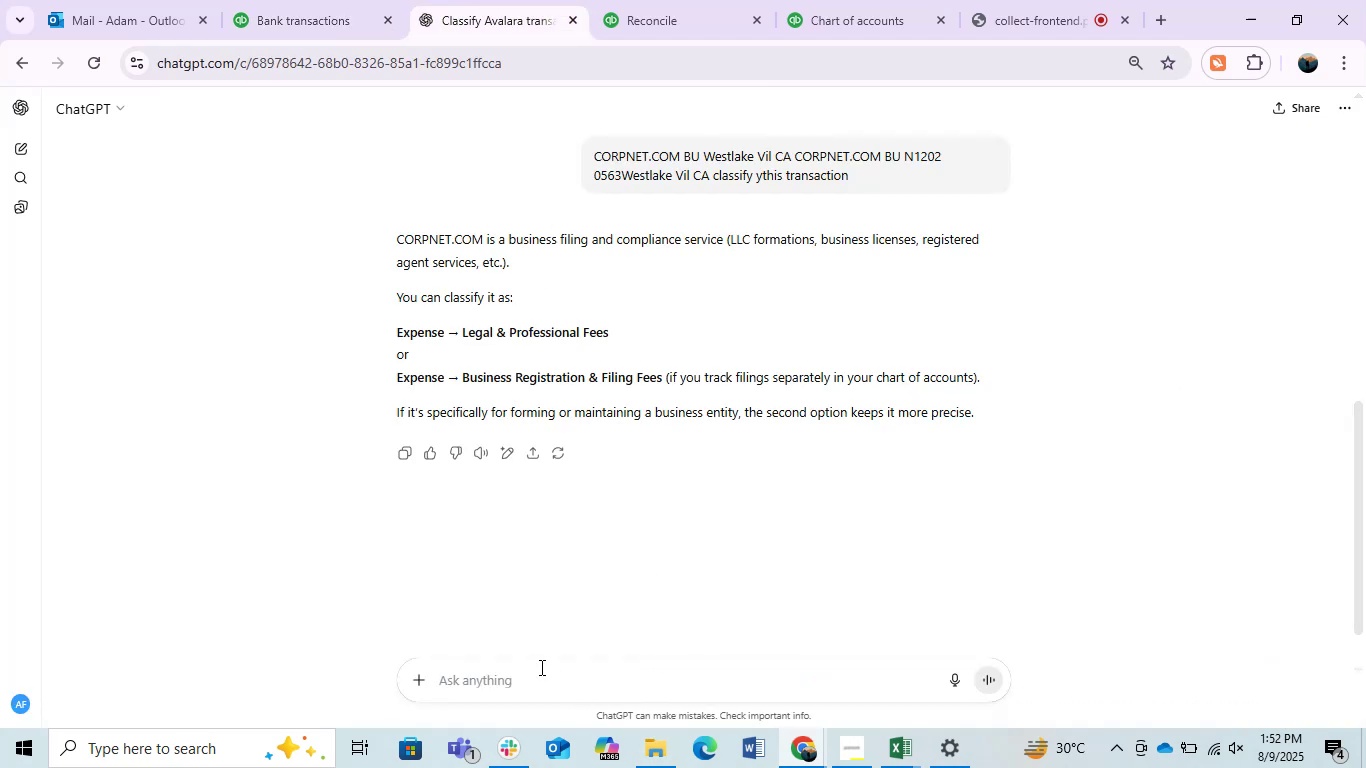 
key(Control+ControlLeft)
 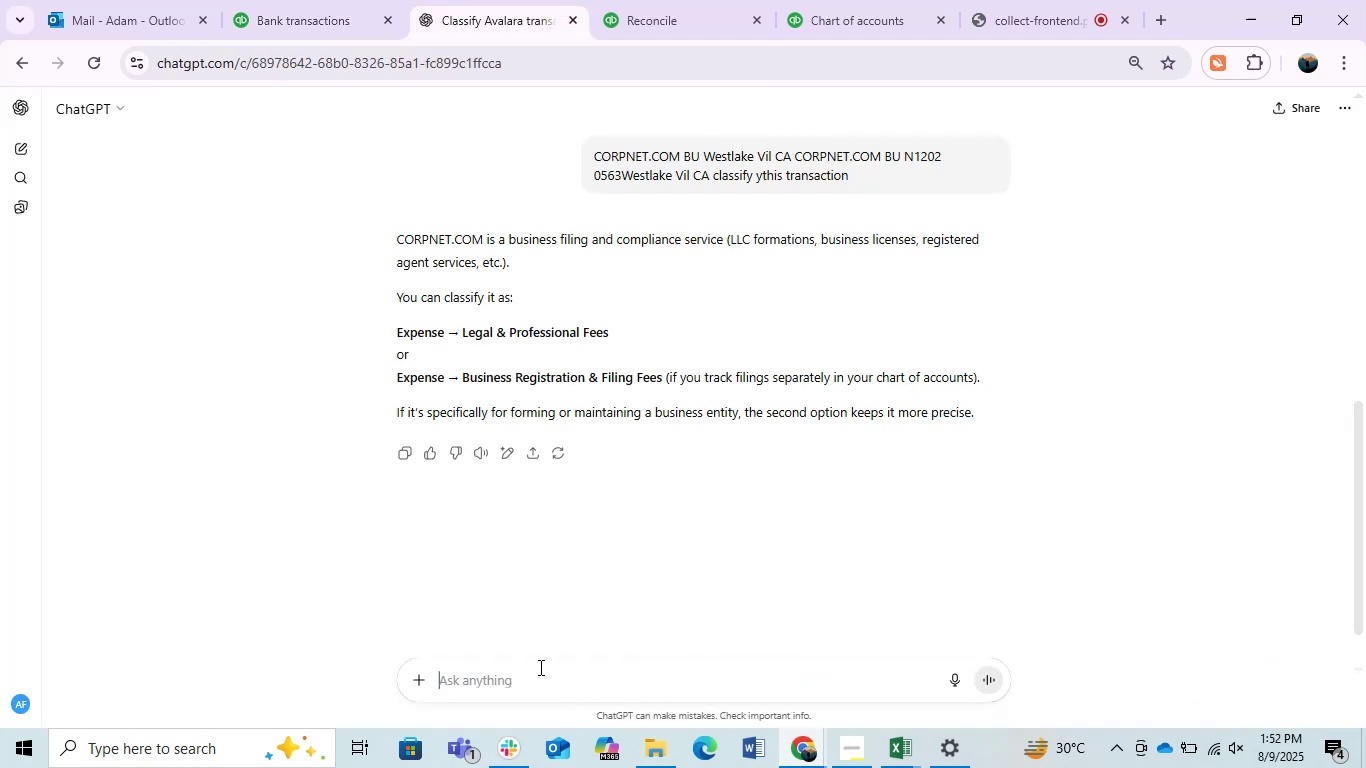 
key(Control+V)
 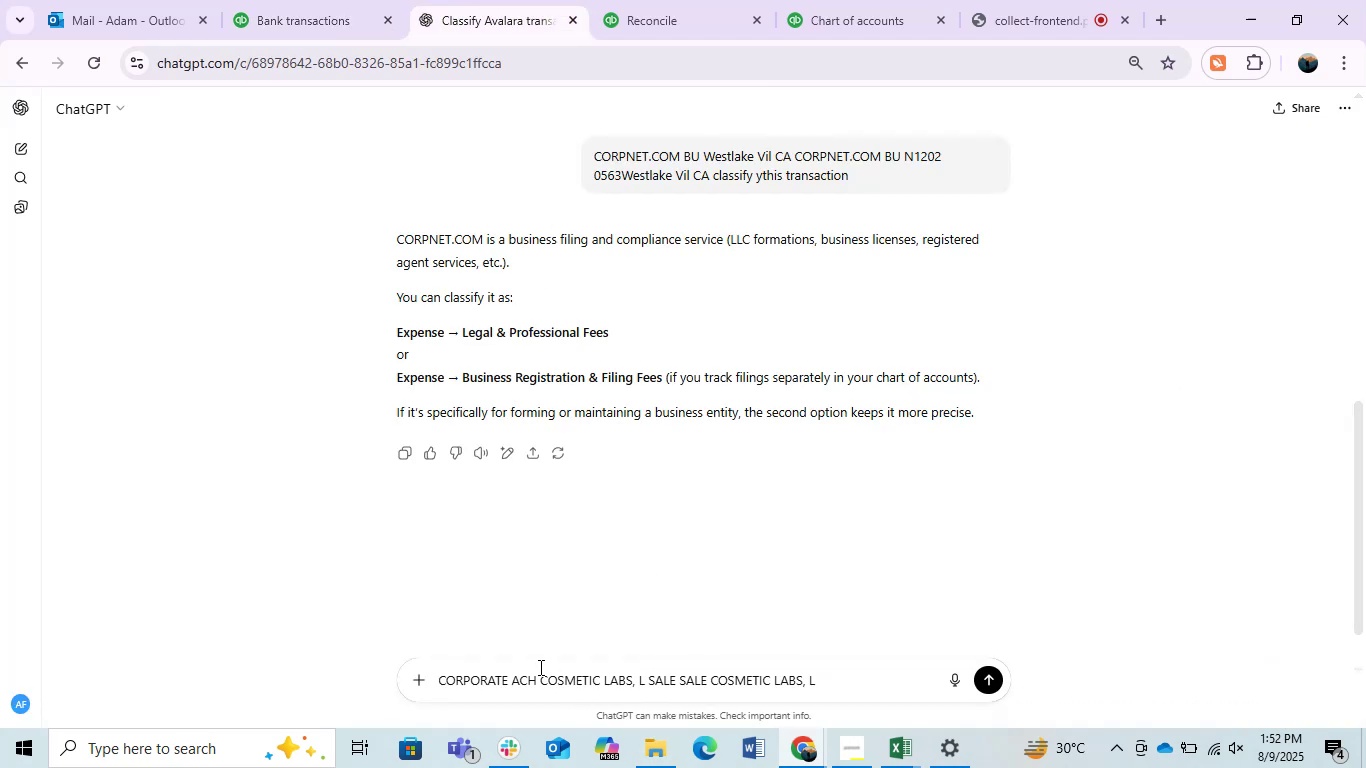 
key(Space)
 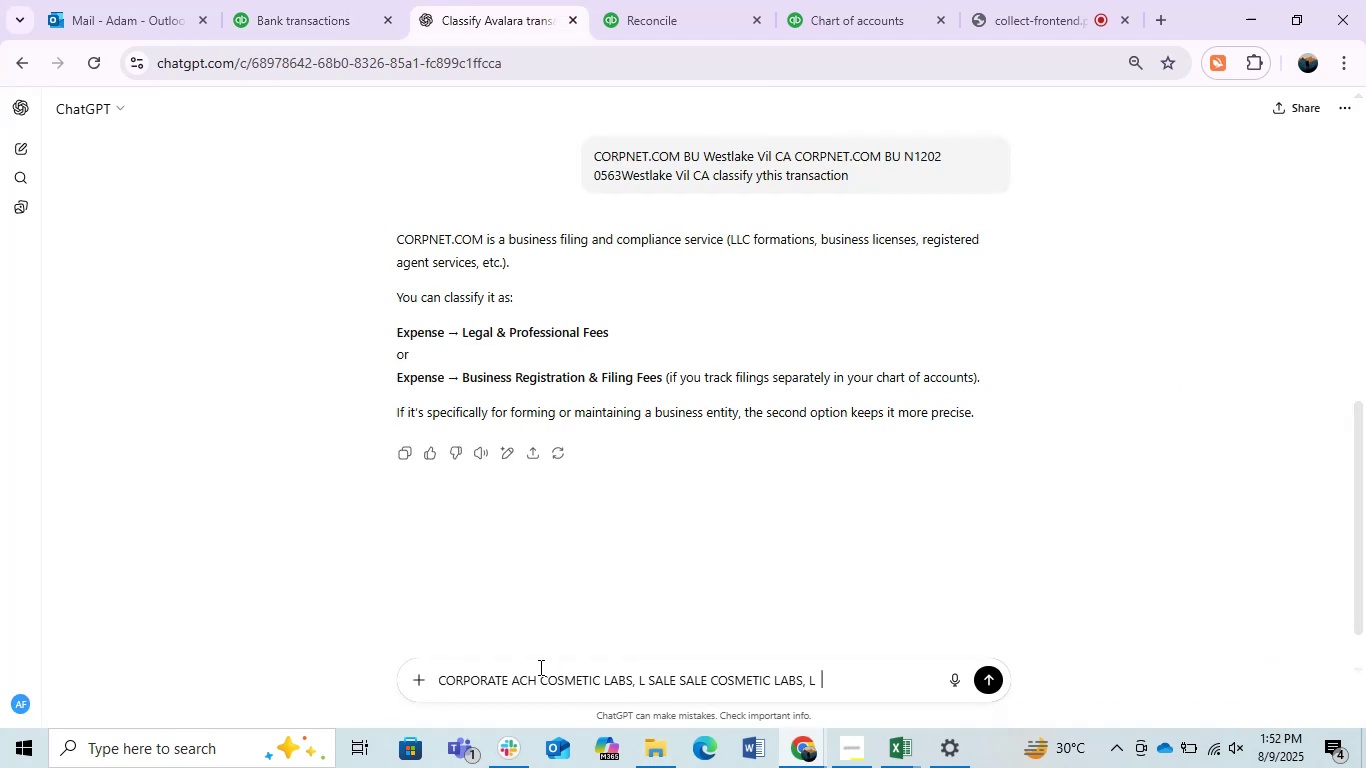 
key(Enter)
 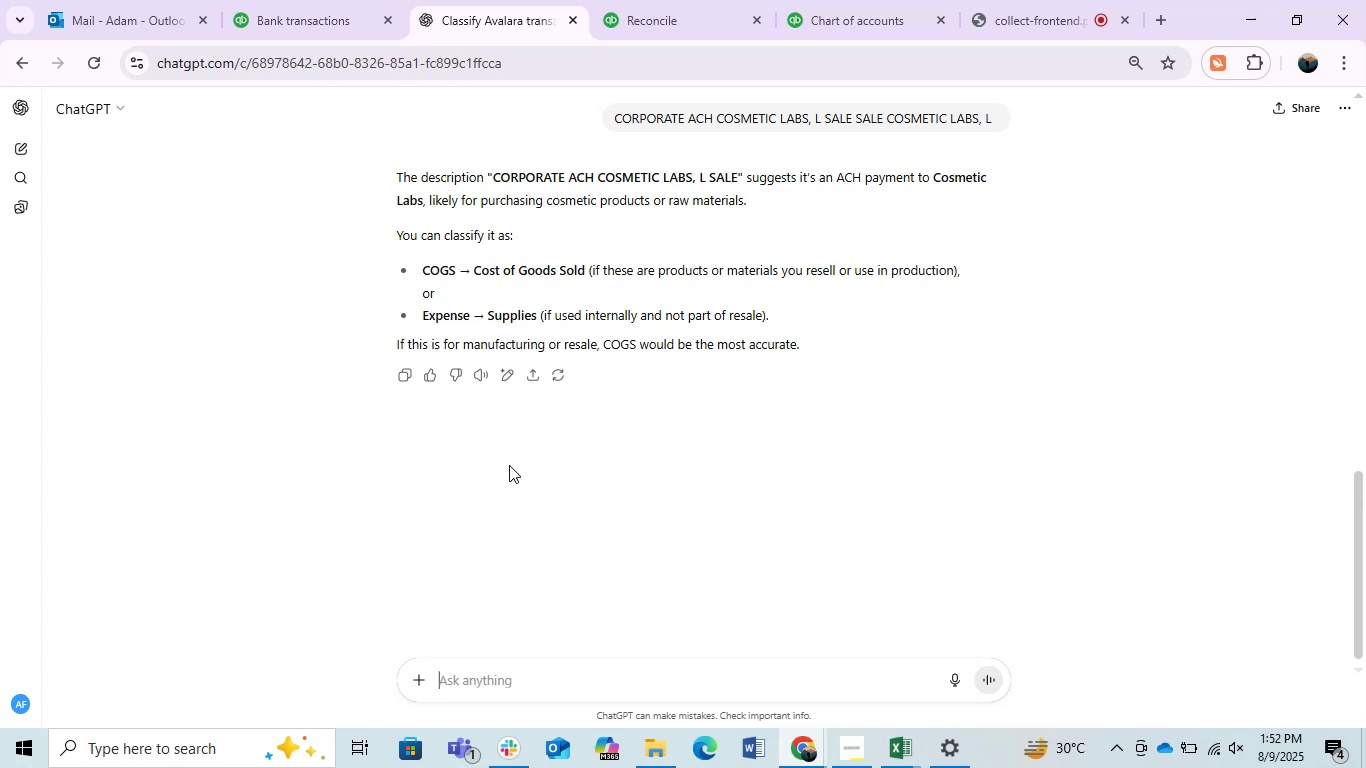 
wait(15.94)
 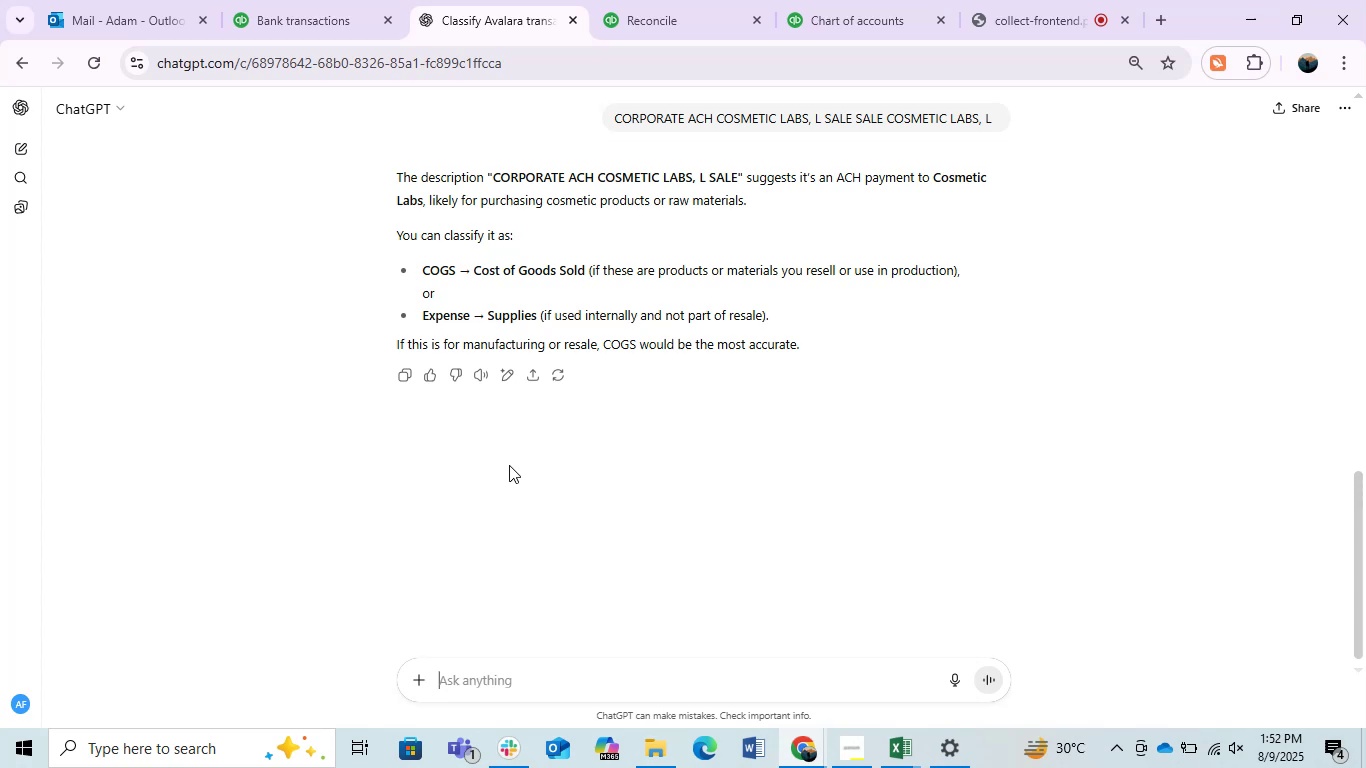 
left_click([1165, 7])
 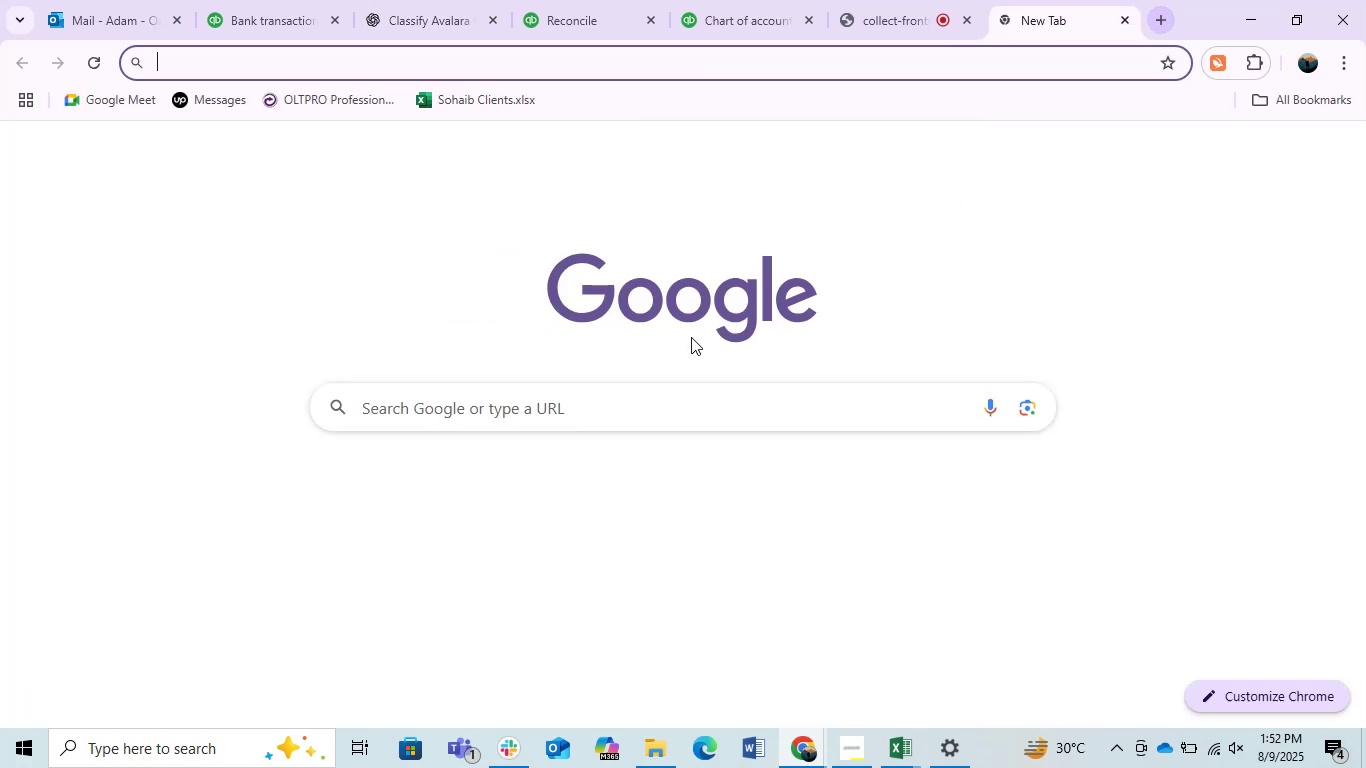 
key(Control+V)
 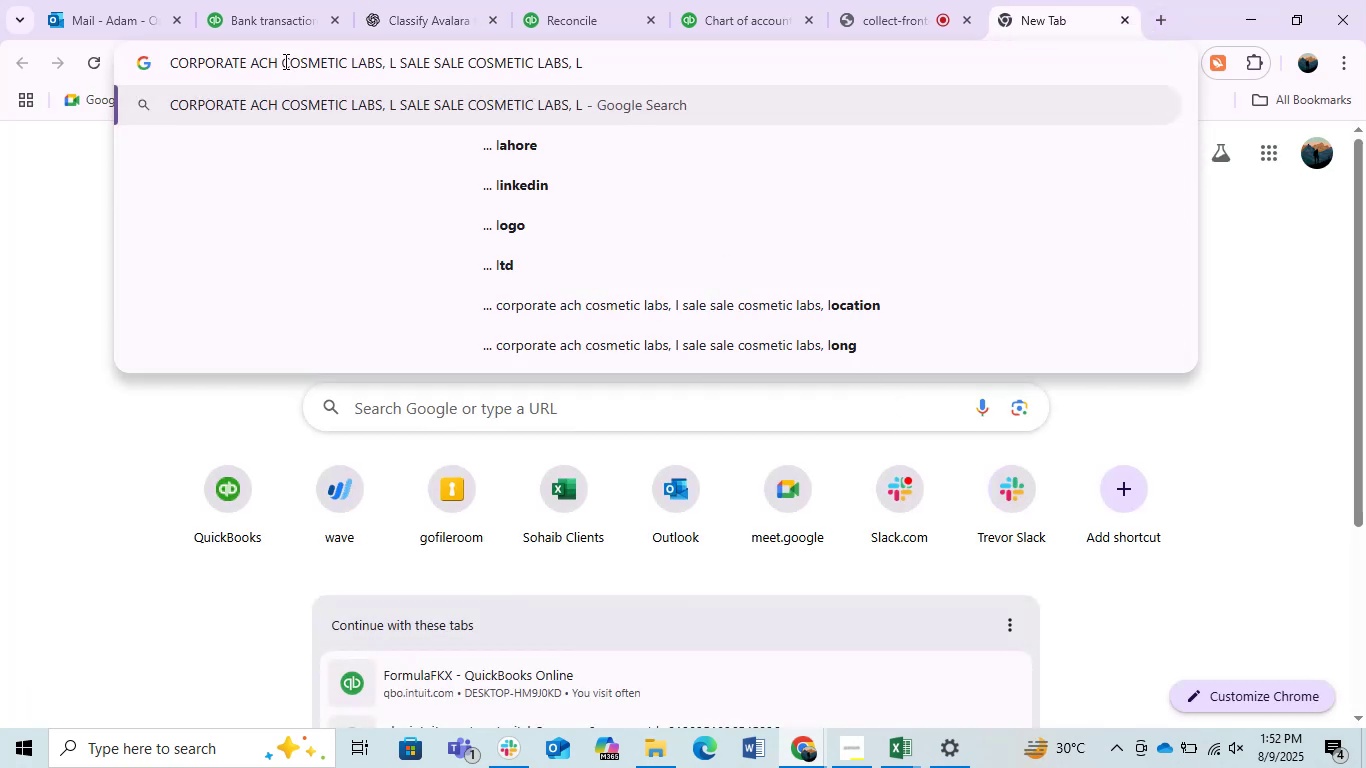 
left_click_drag(start_coordinate=[385, 63], to_coordinate=[716, 60])
 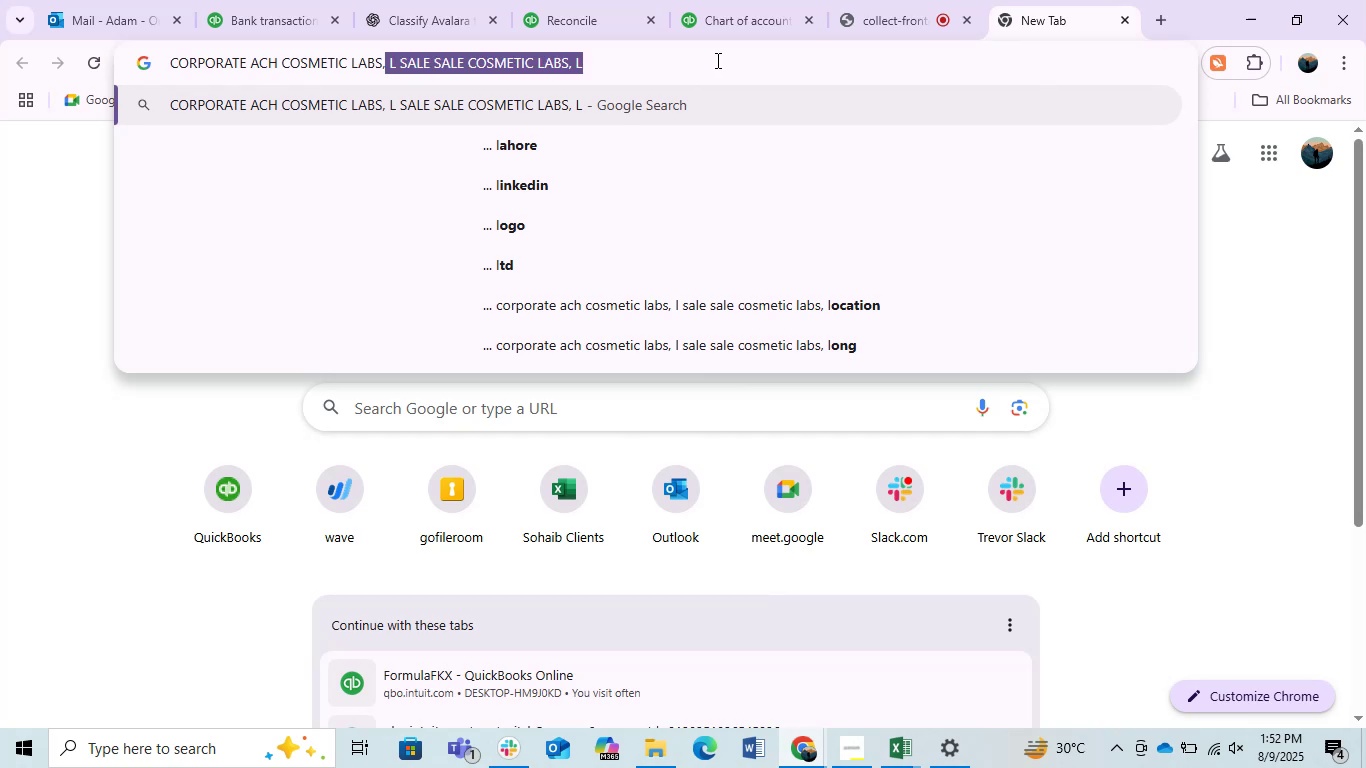 
key(Insert)
 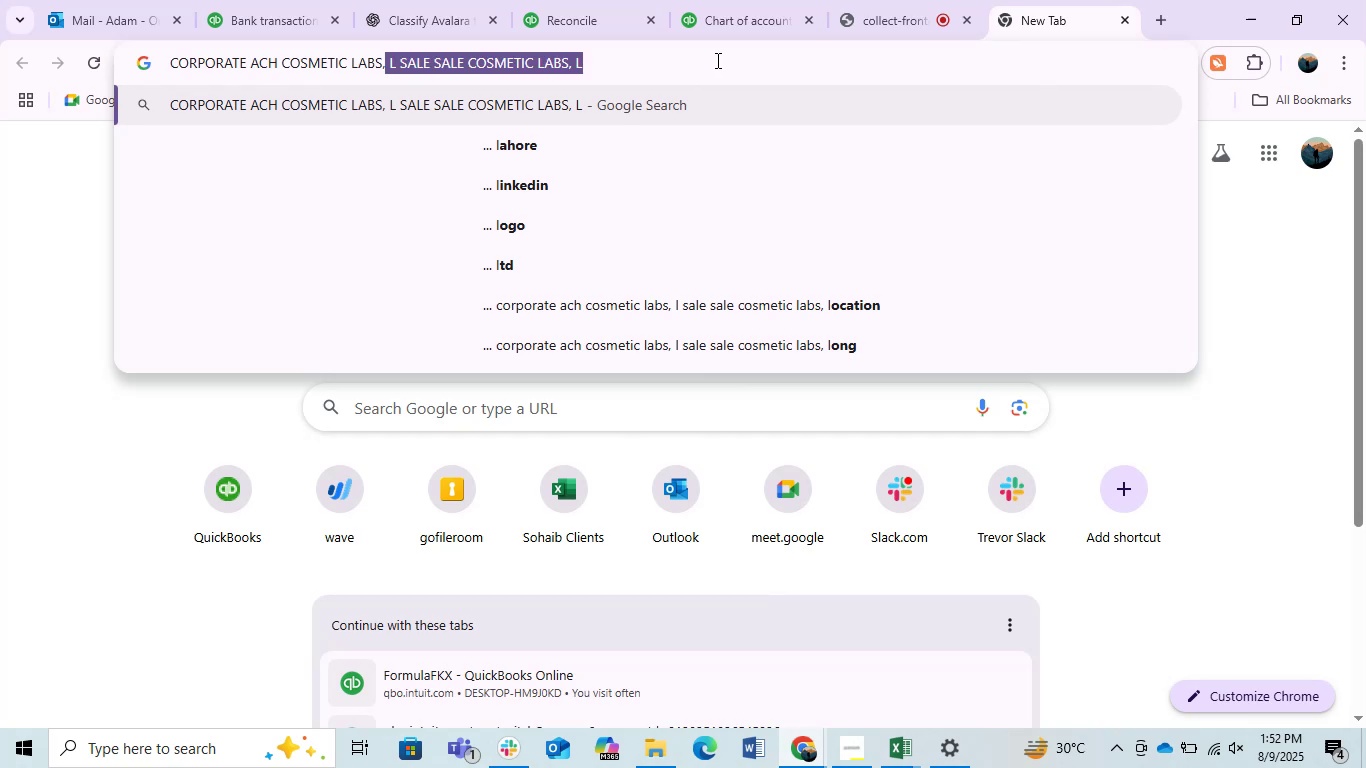 
key(Backspace)
 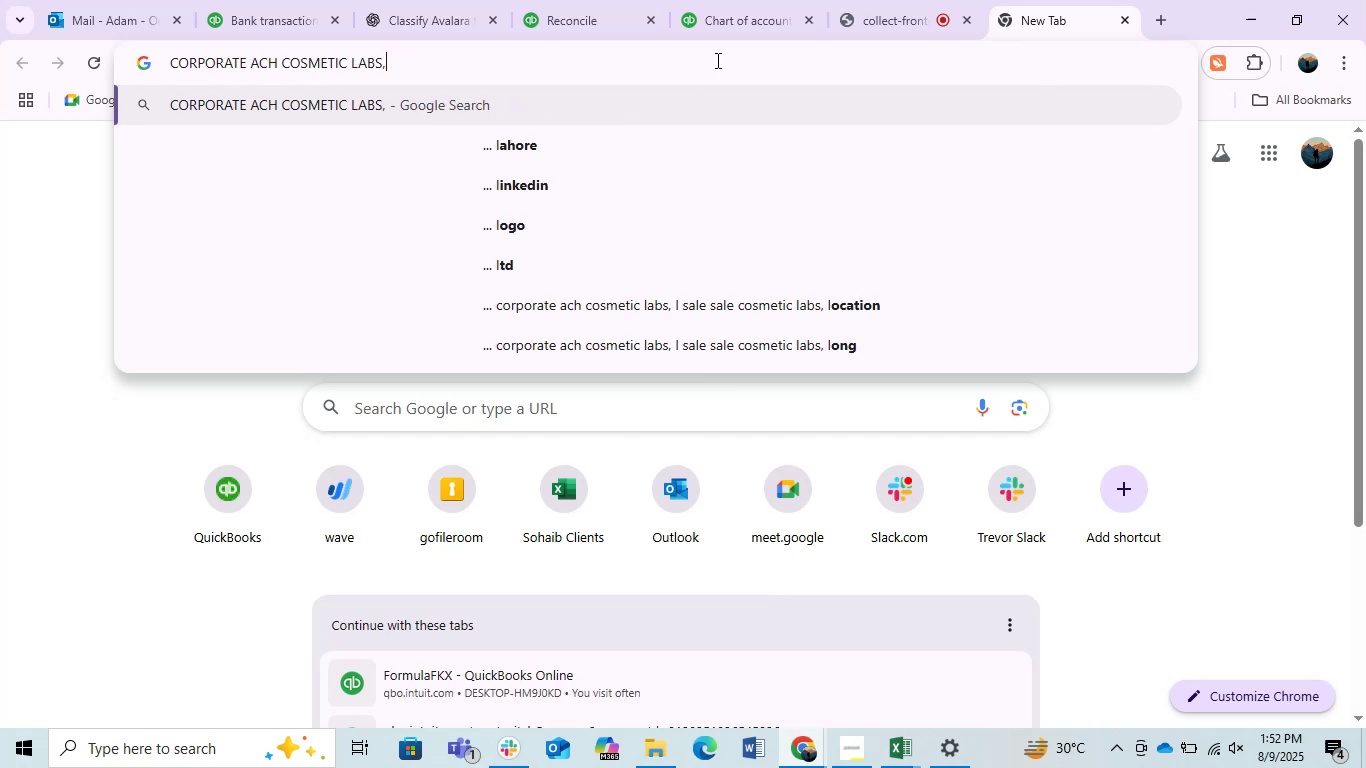 
key(Backspace)
 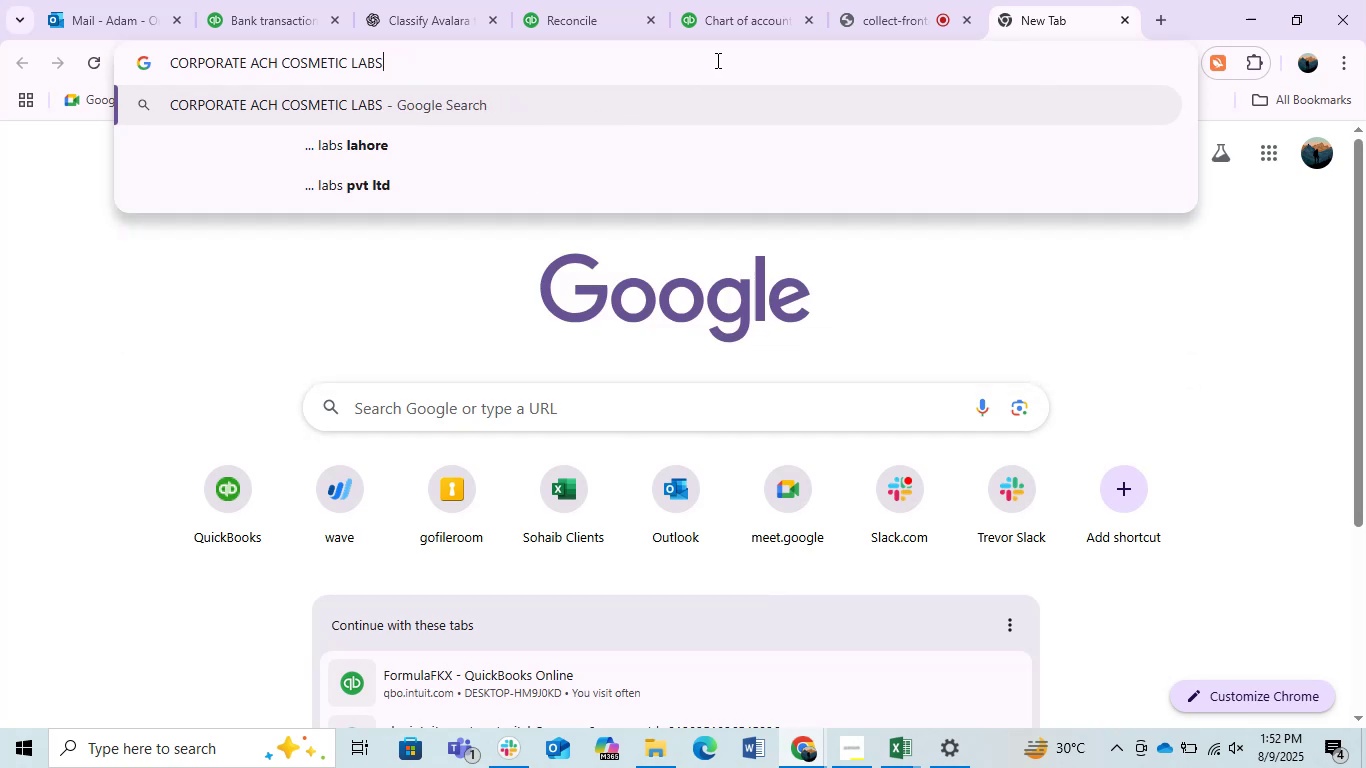 
key(Enter)
 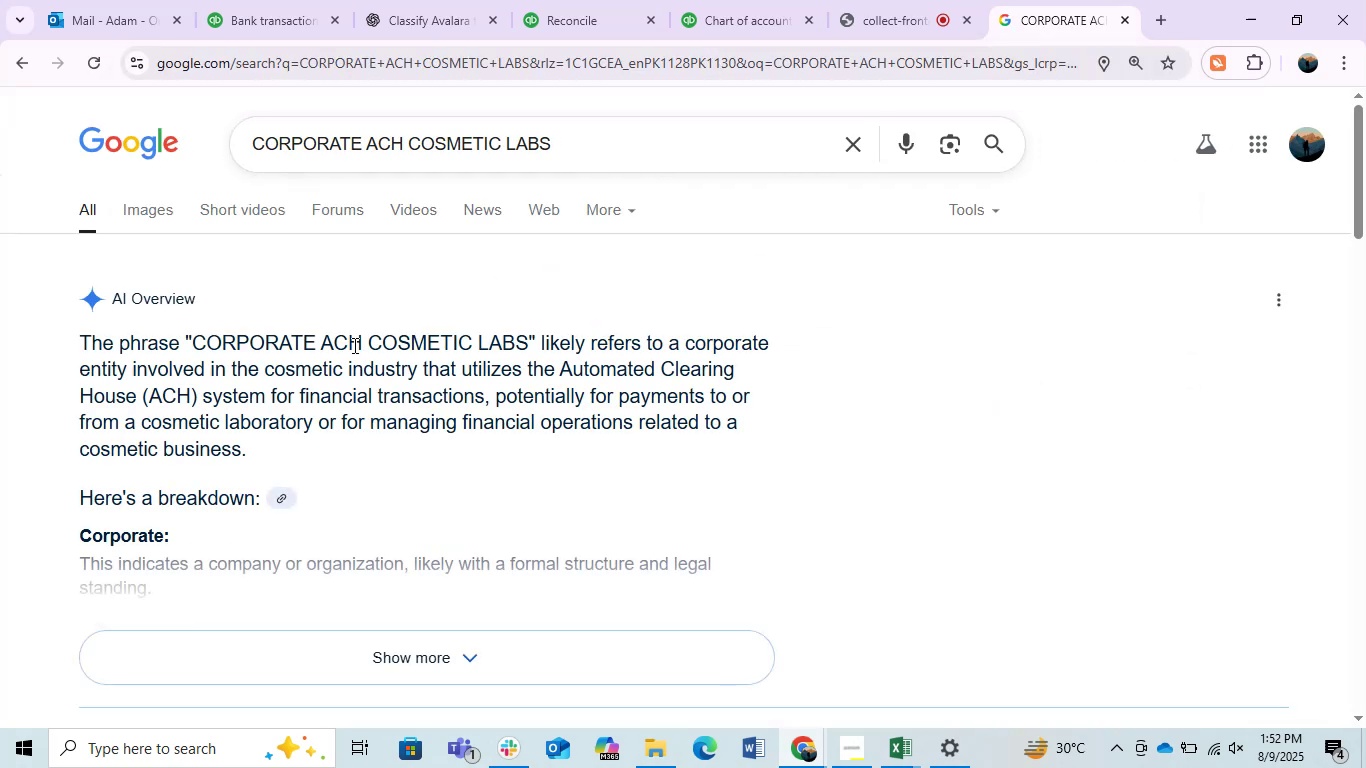 
wait(9.47)
 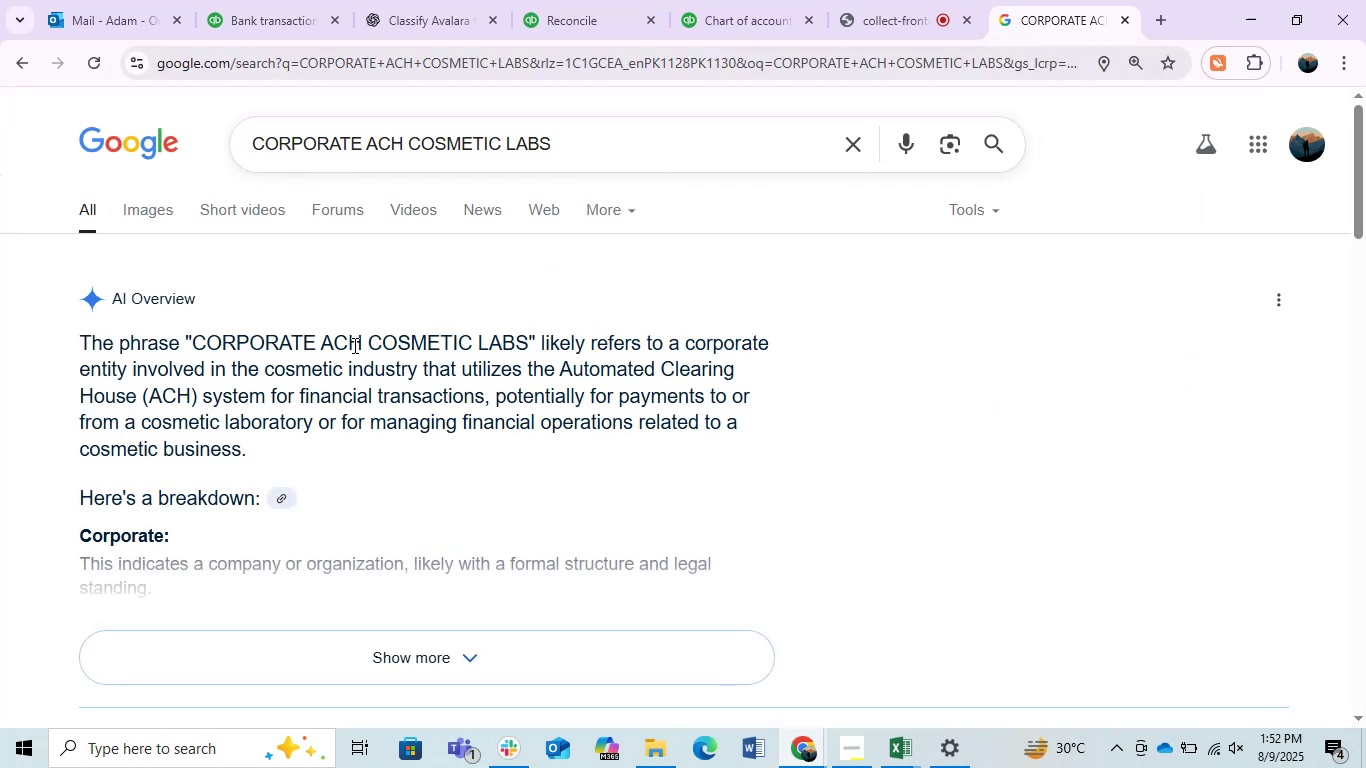 
scroll: coordinate [342, 442], scroll_direction: down, amount: 3.0
 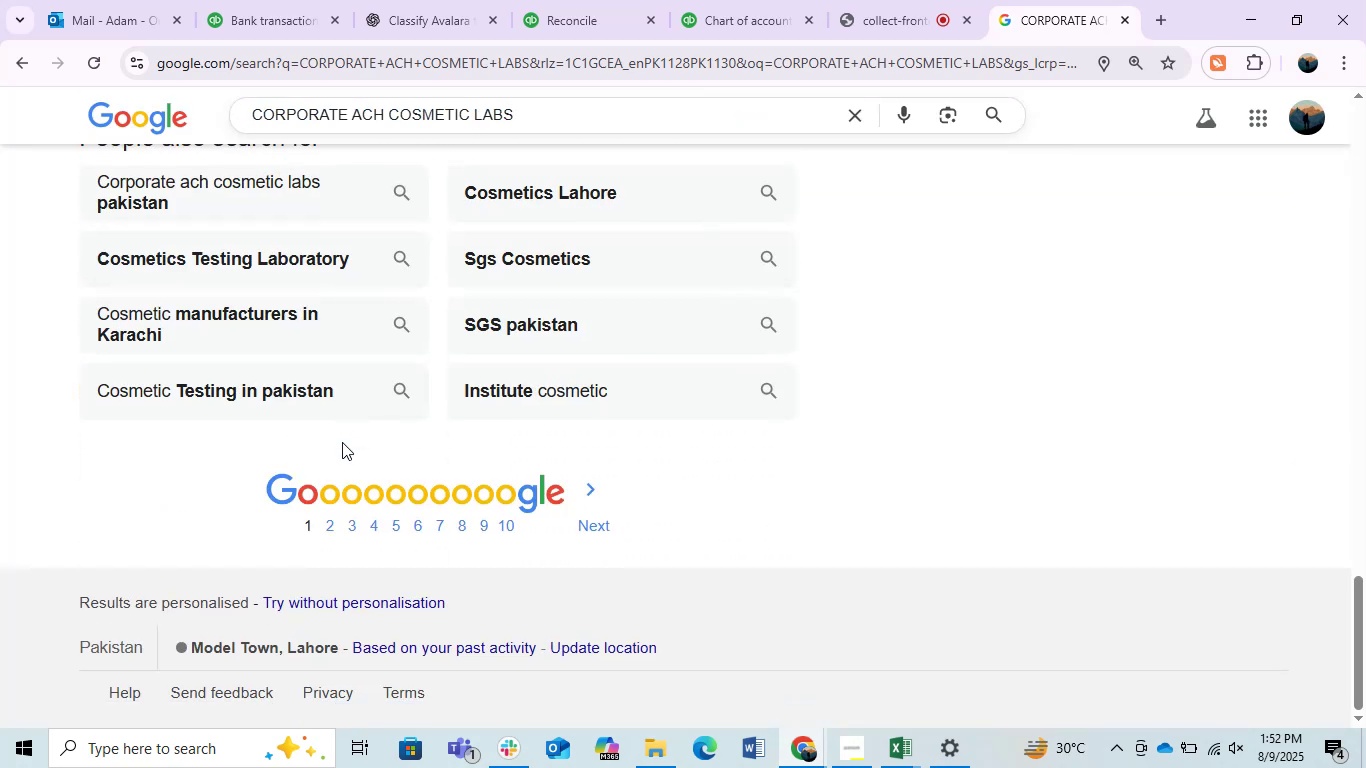 
scroll: coordinate [342, 442], scroll_direction: up, amount: 2.0
 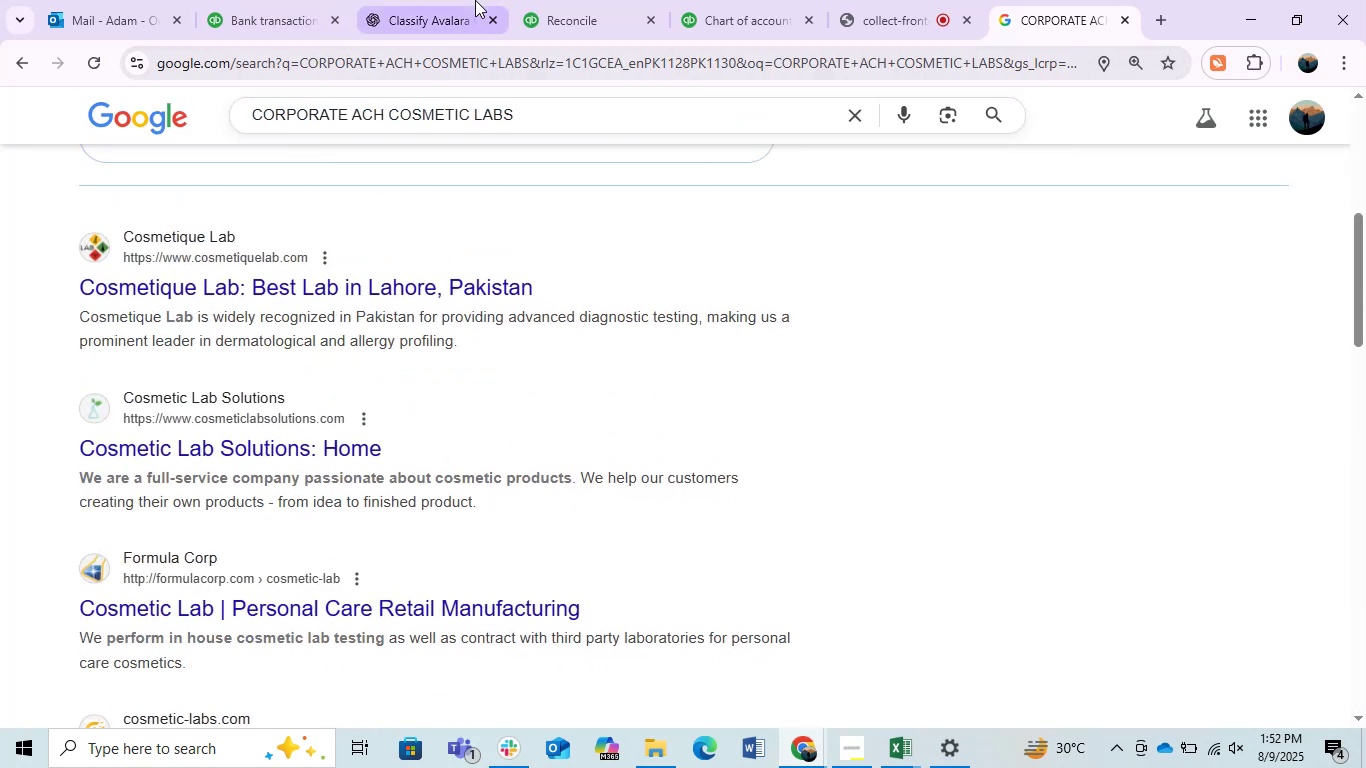 
left_click([475, 0])
 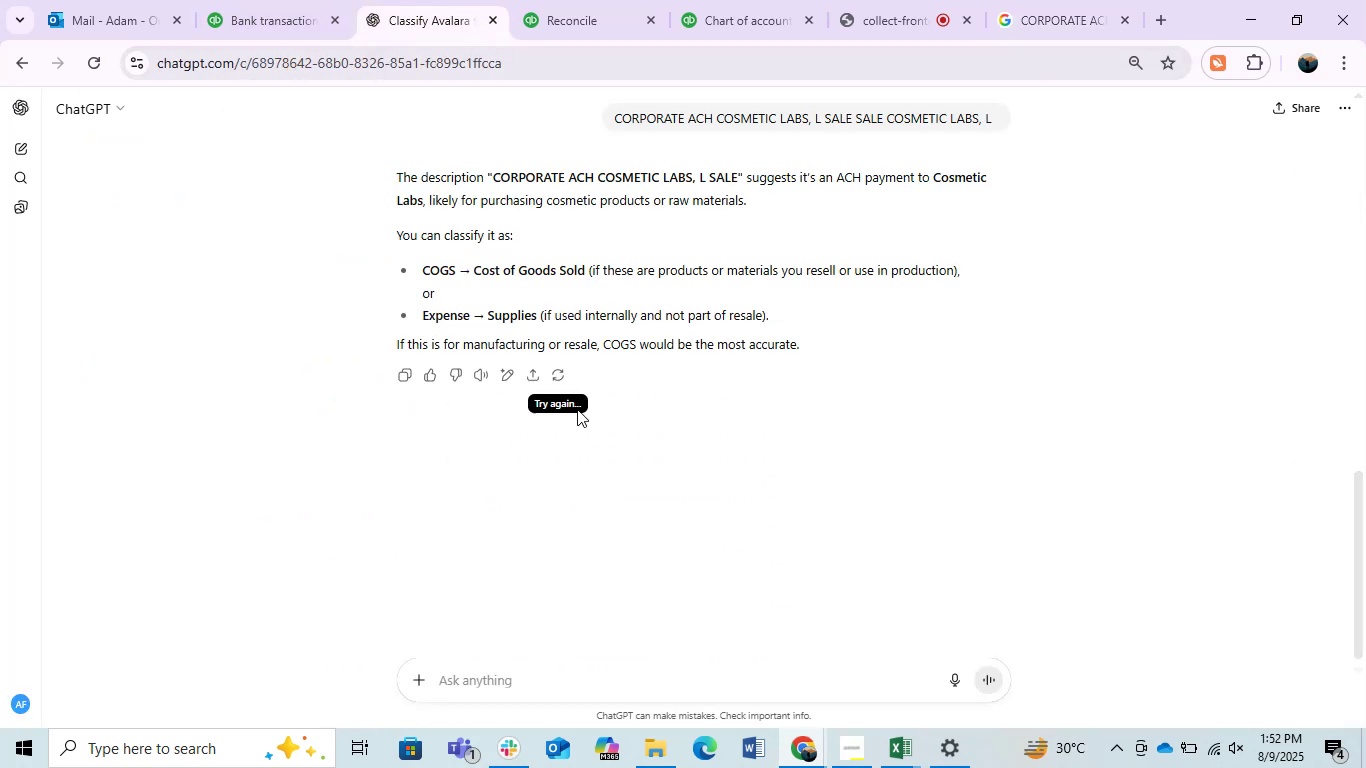 
scroll: coordinate [602, 438], scroll_direction: up, amount: 2.0
 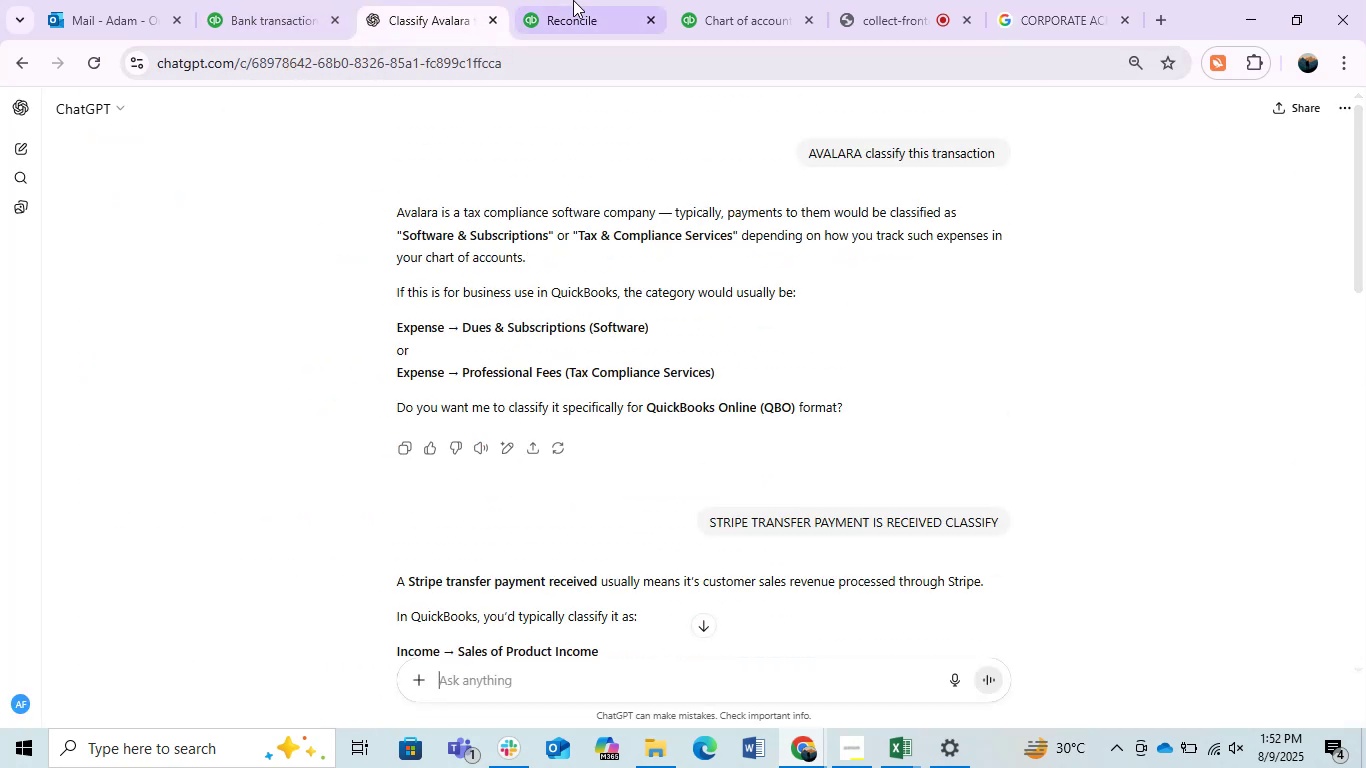 
left_click([573, 0])
 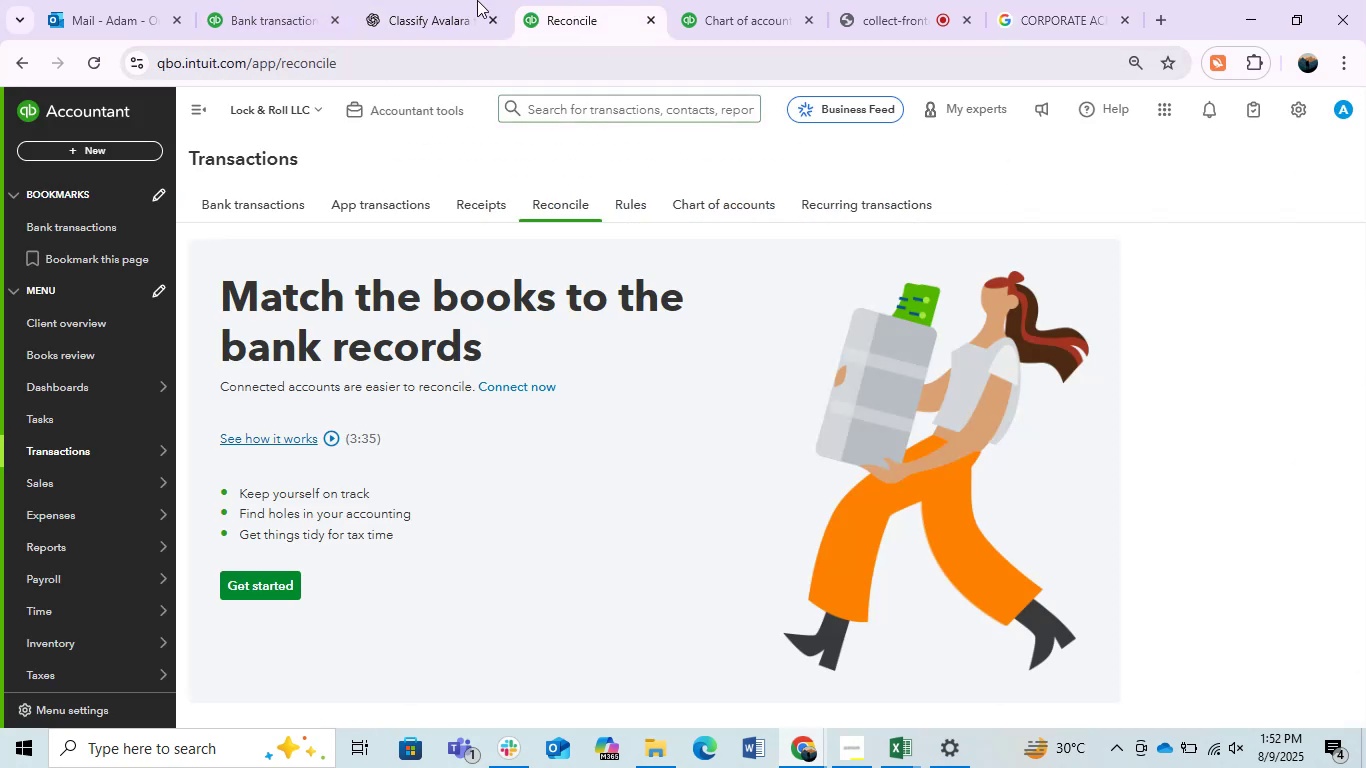 
left_click([417, 0])
 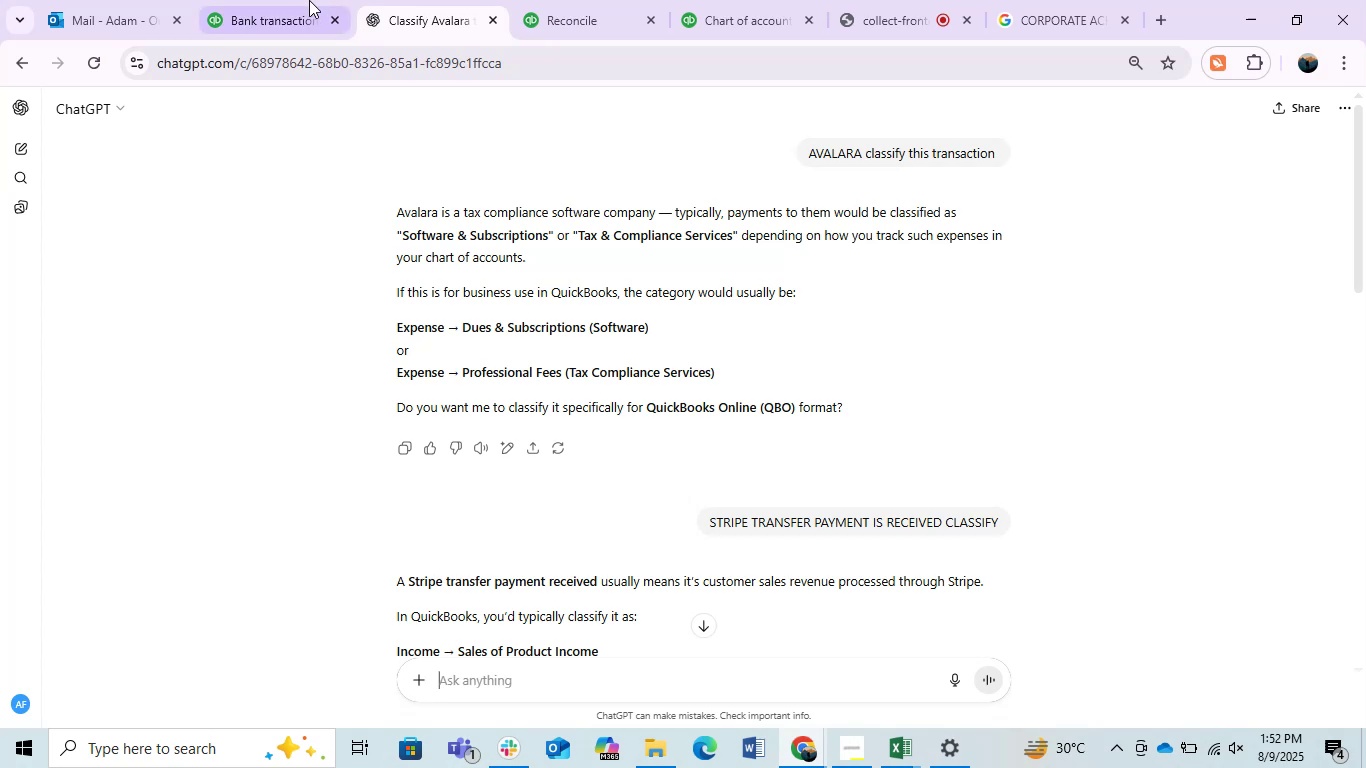 
left_click([306, 0])
 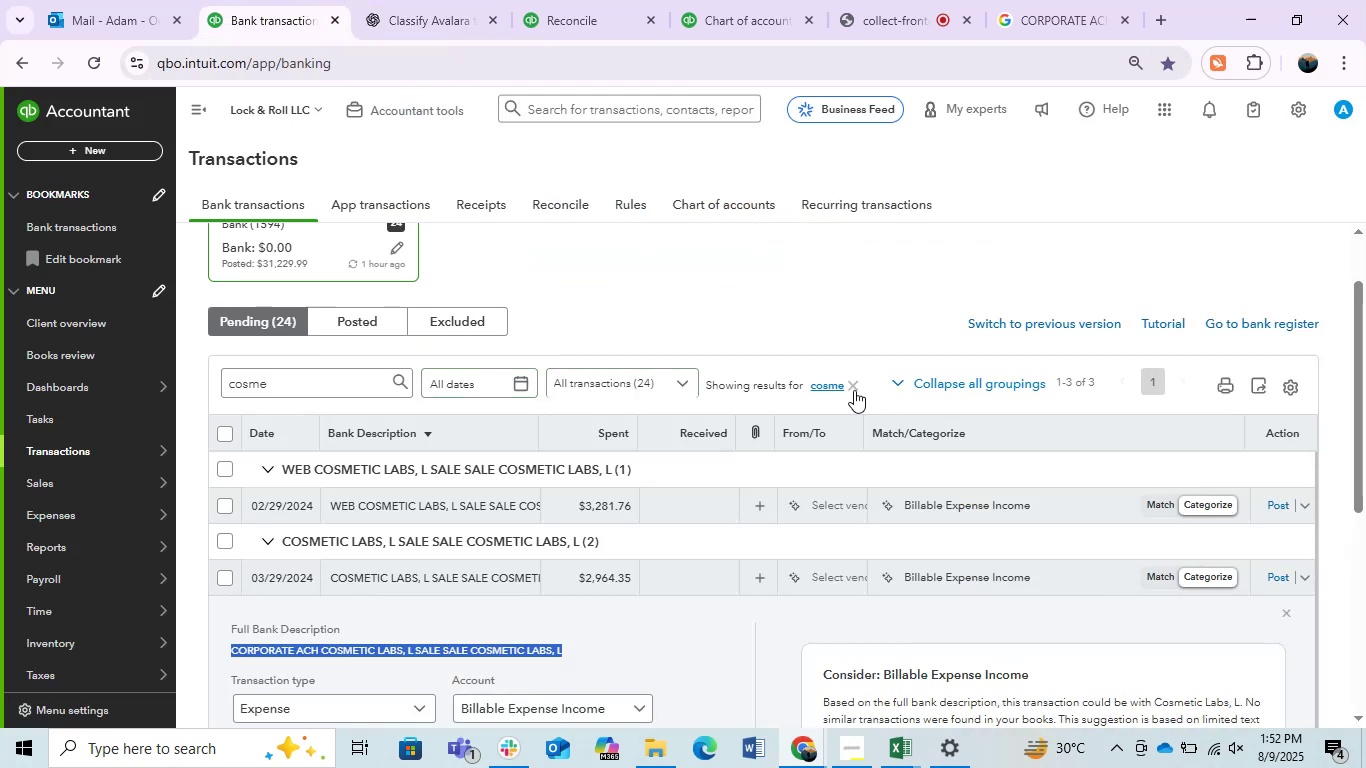 
left_click([855, 390])
 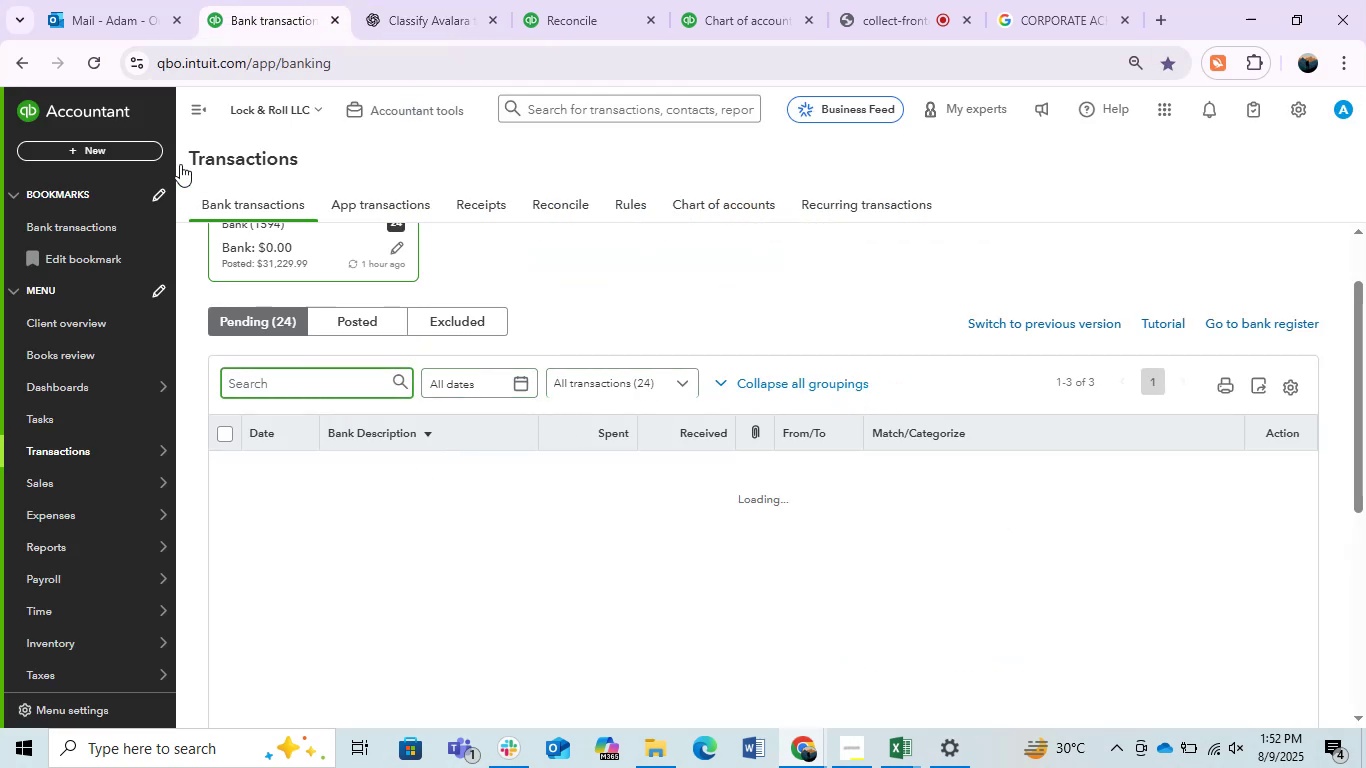 
left_click([194, 112])
 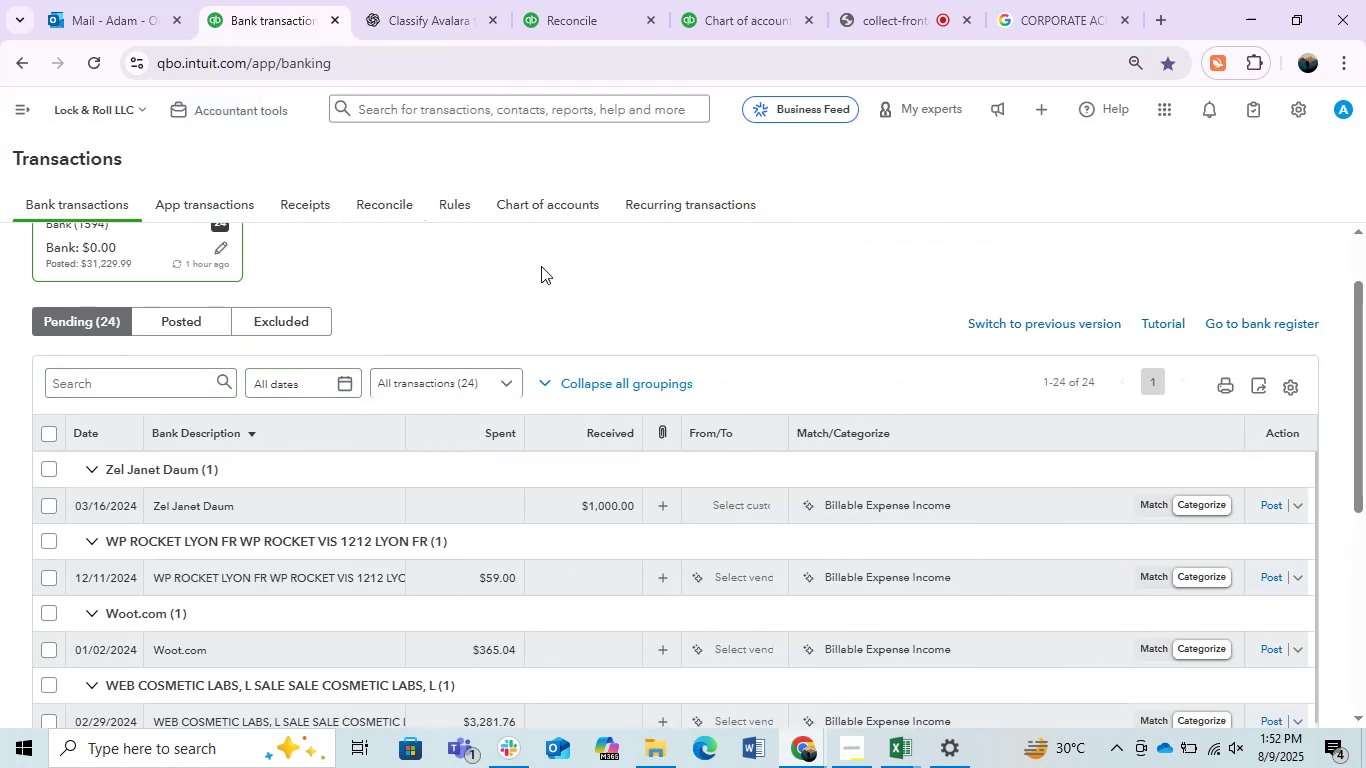 
scroll: coordinate [595, 303], scroll_direction: down, amount: 3.0
 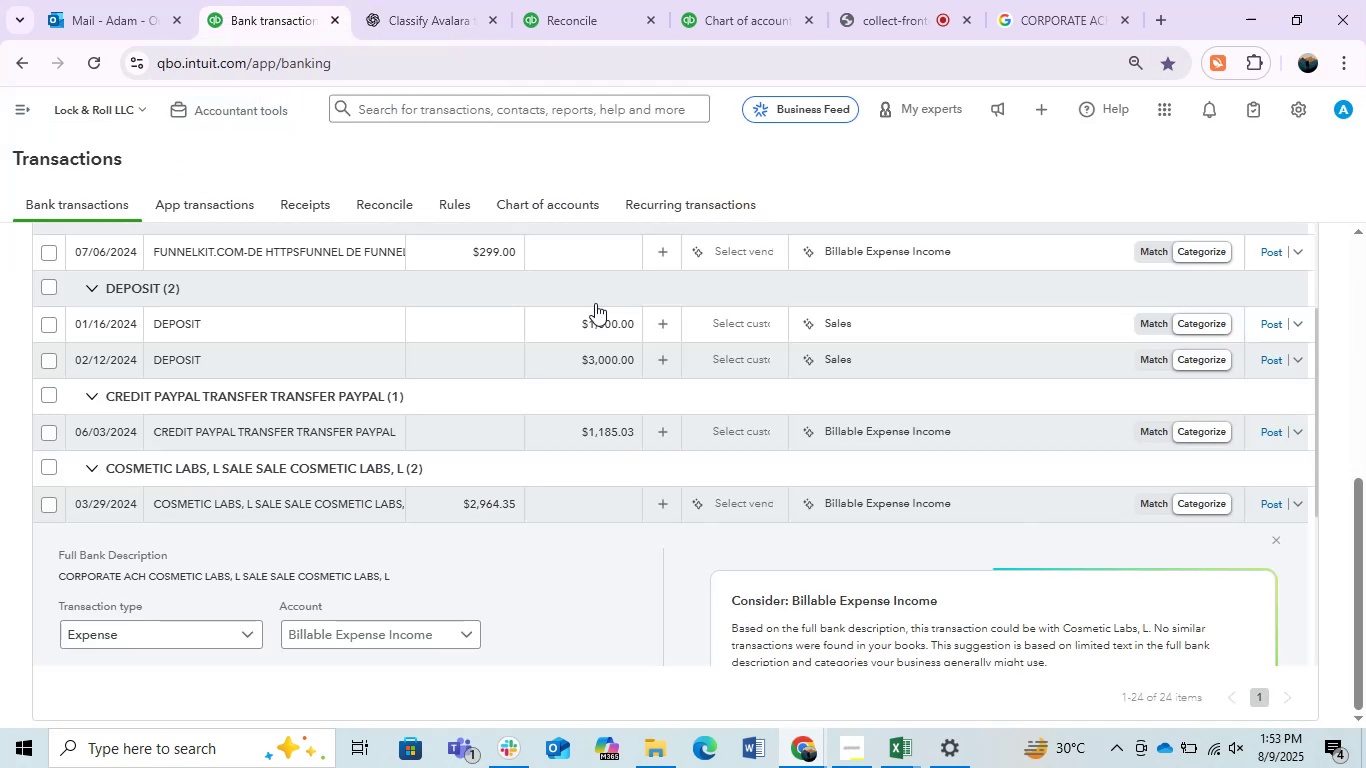 
scroll: coordinate [595, 303], scroll_direction: up, amount: 6.0
 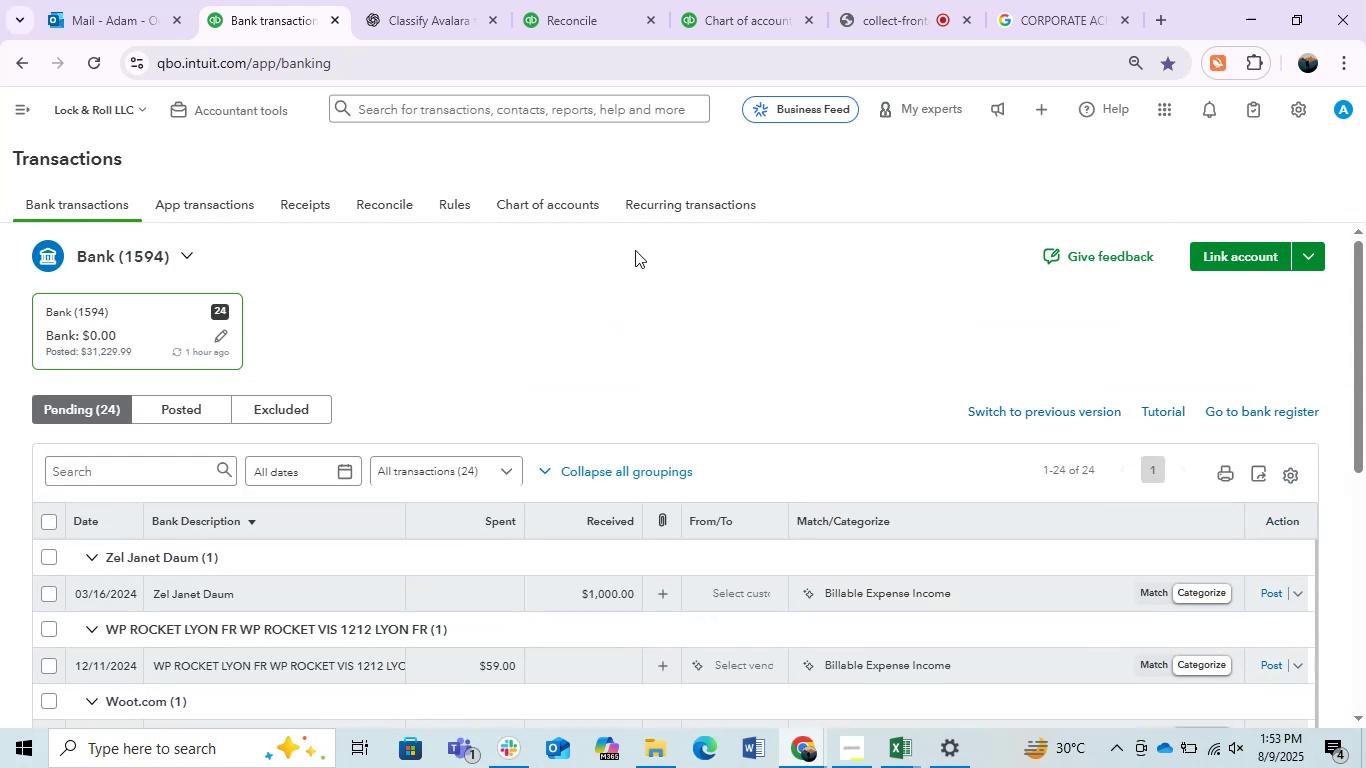 
scroll: coordinate [639, 293], scroll_direction: down, amount: 1.0
 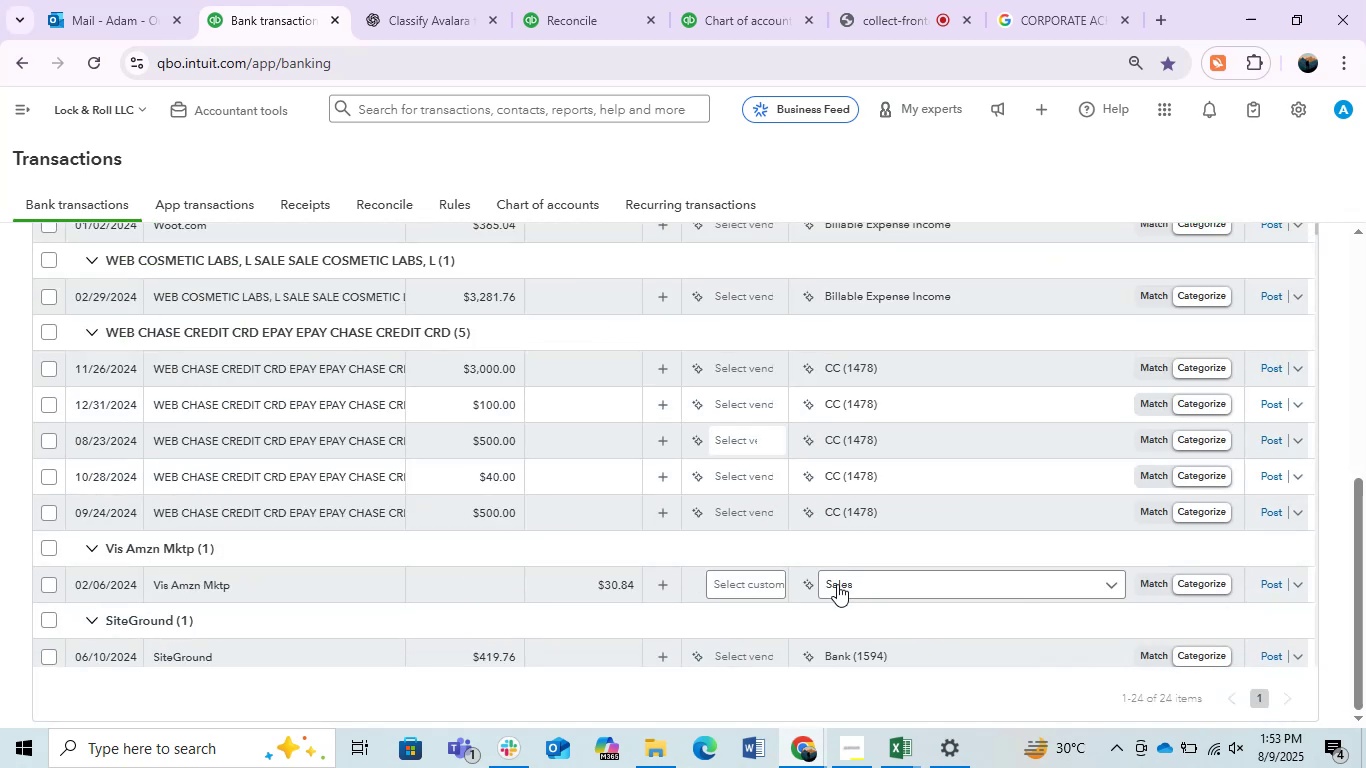 
wait(5.04)
 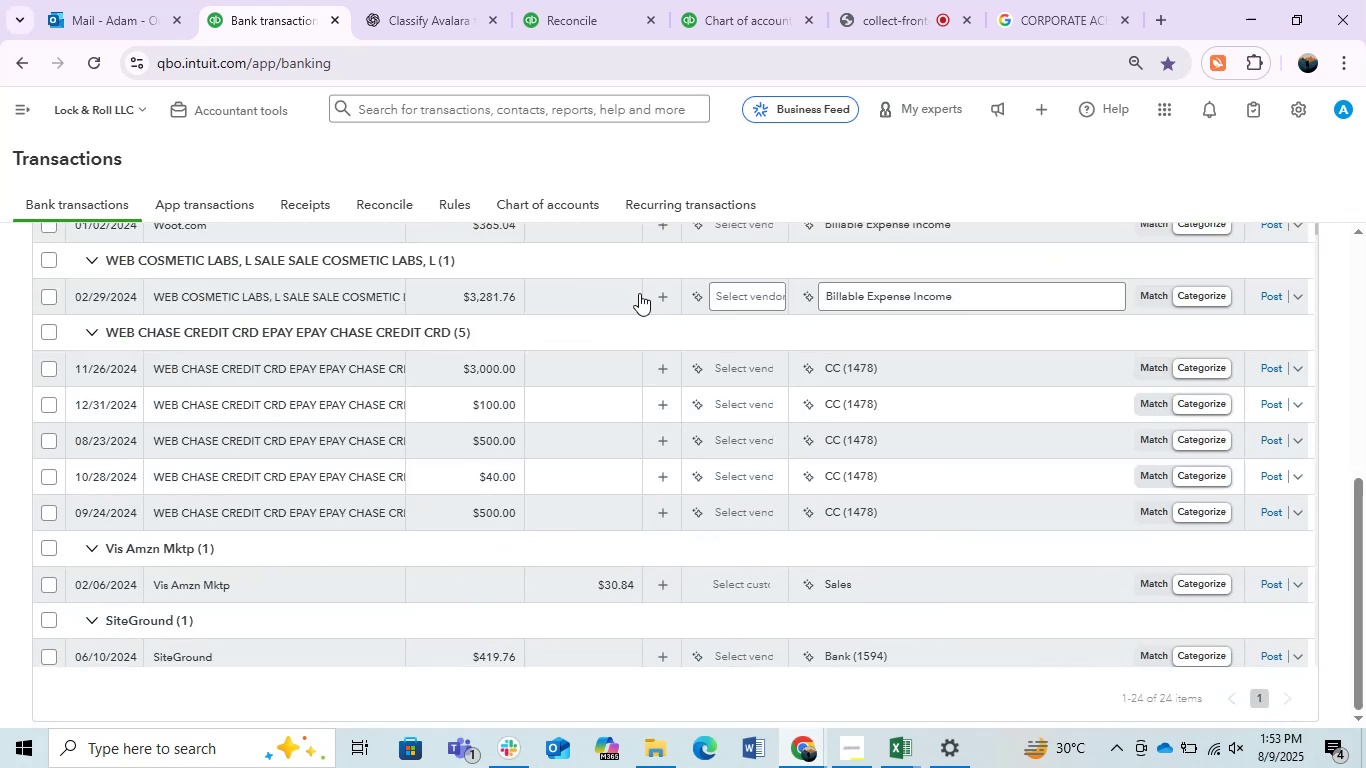 
left_click([836, 585])
 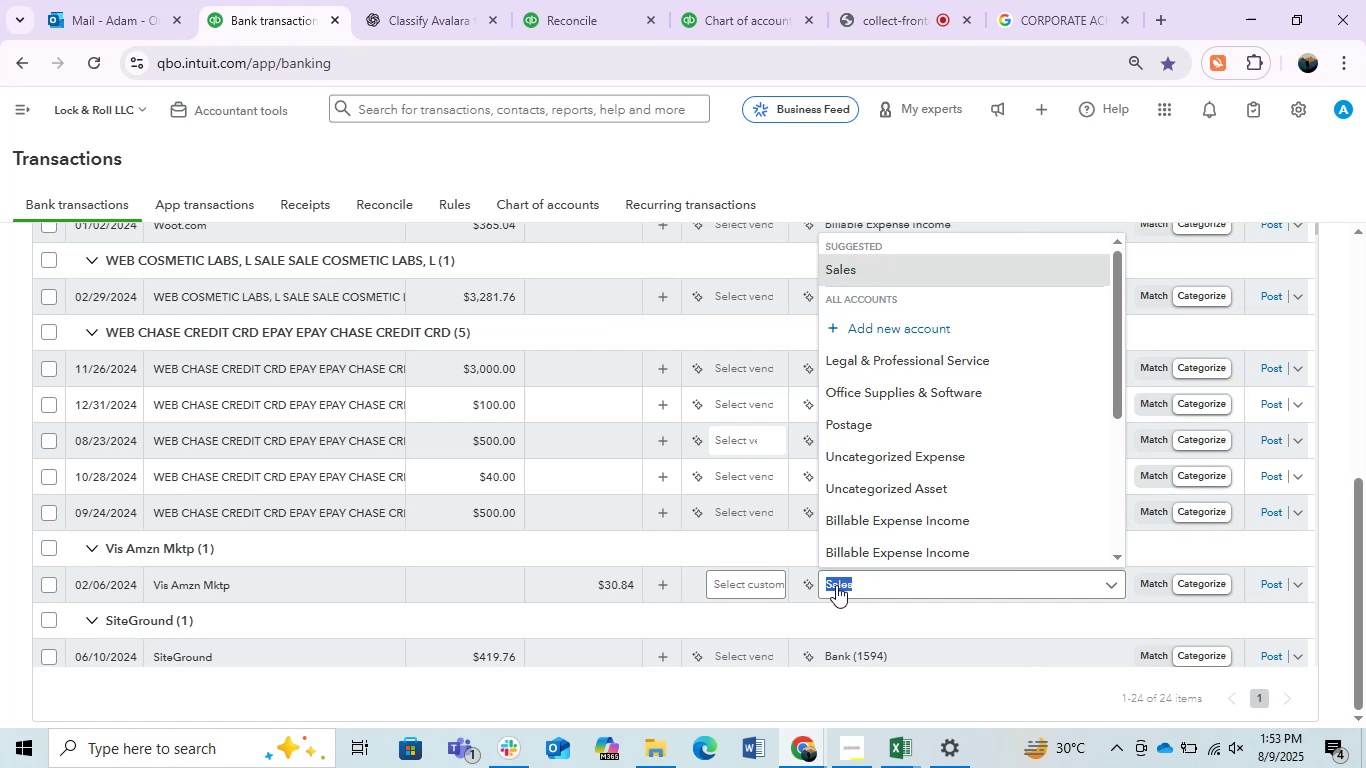 
left_click([836, 585])
 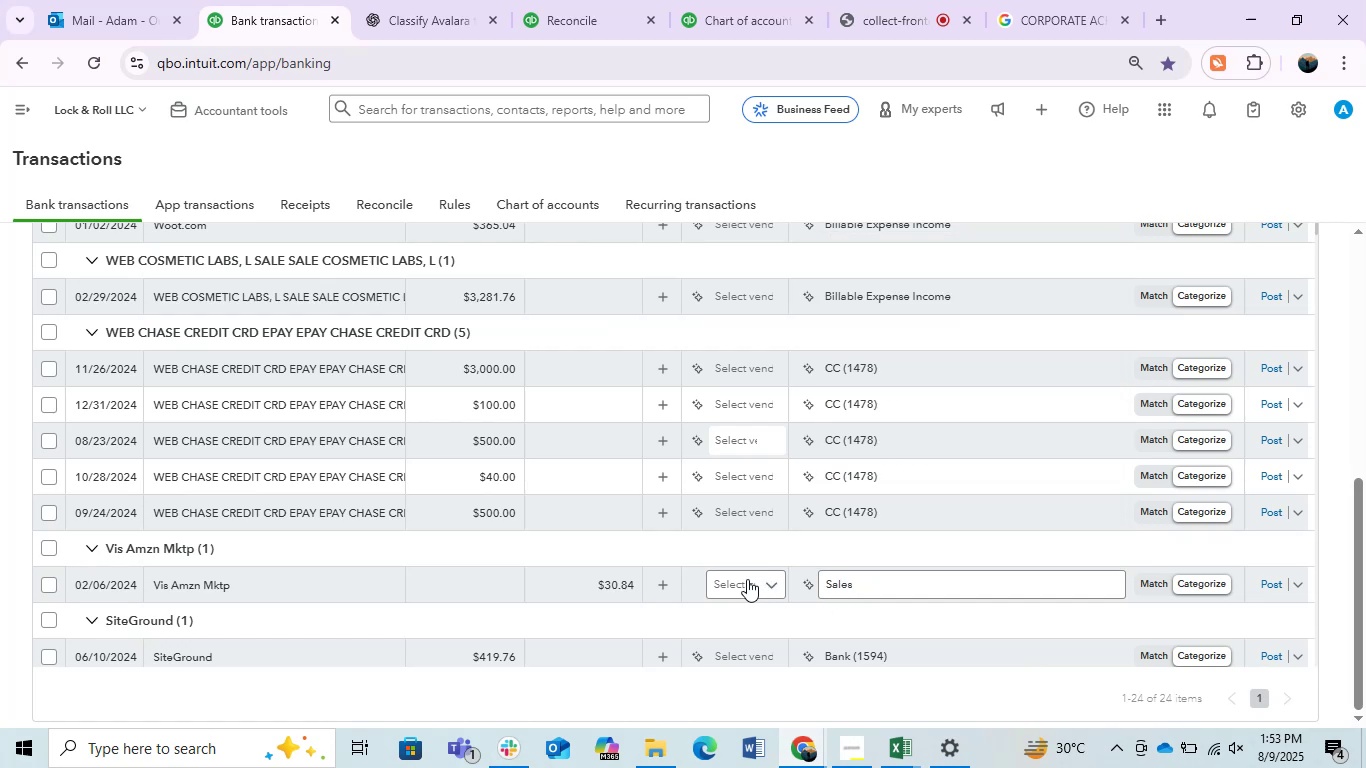 
left_click([747, 579])
 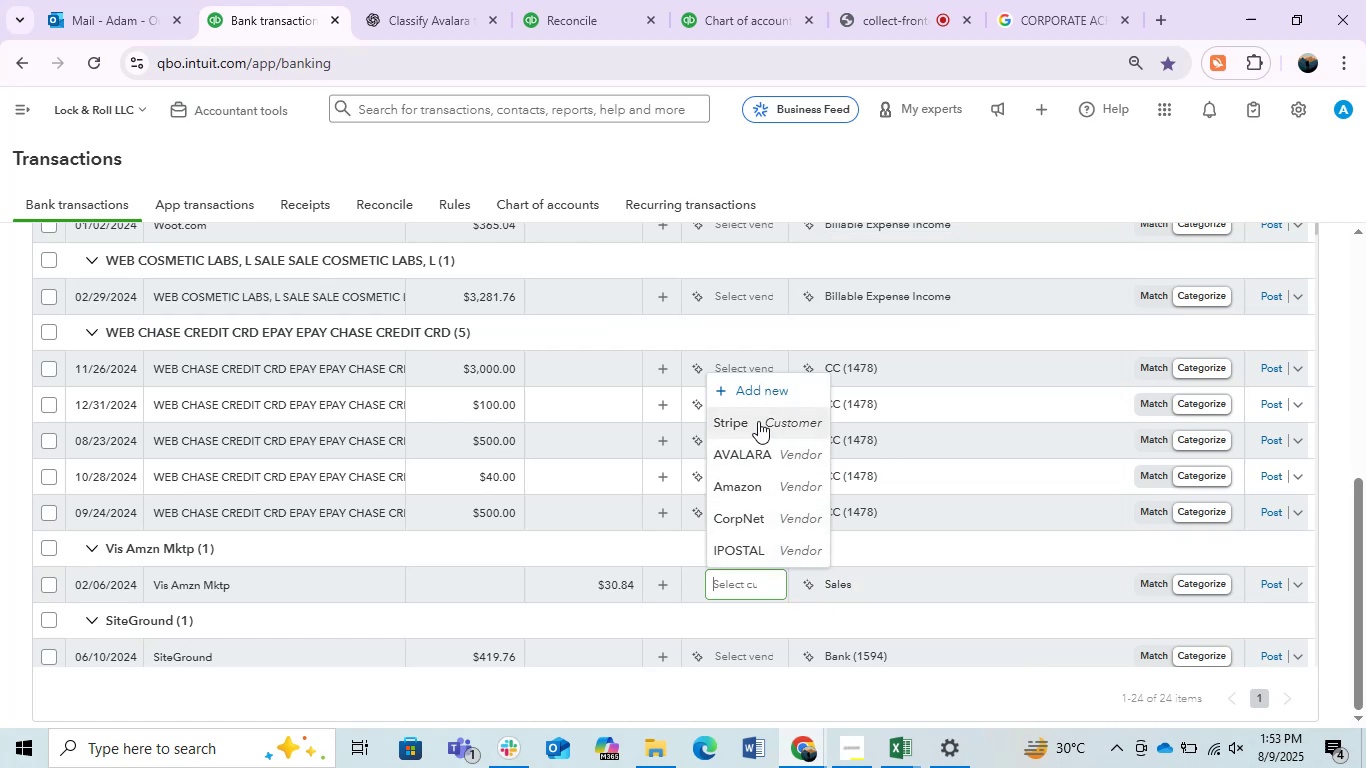 
left_click([759, 480])
 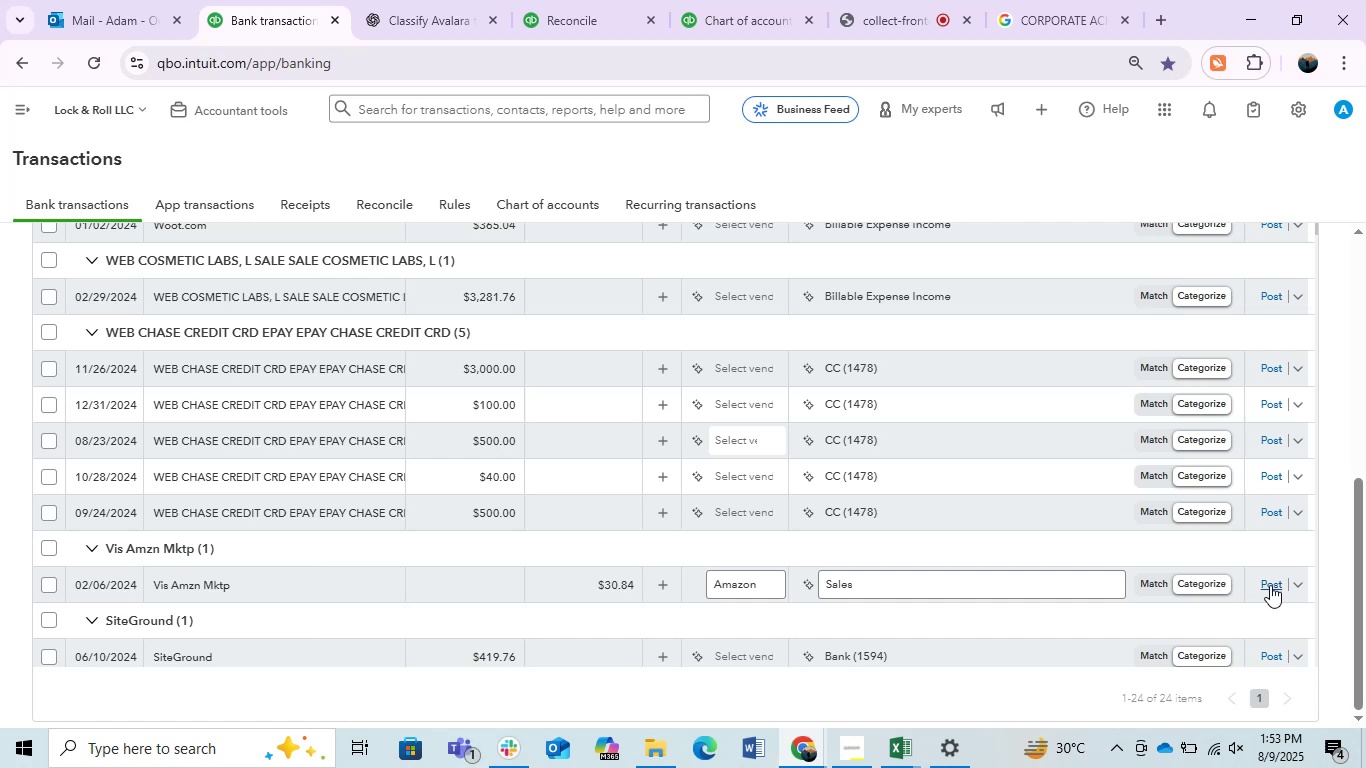 
left_click([1270, 585])
 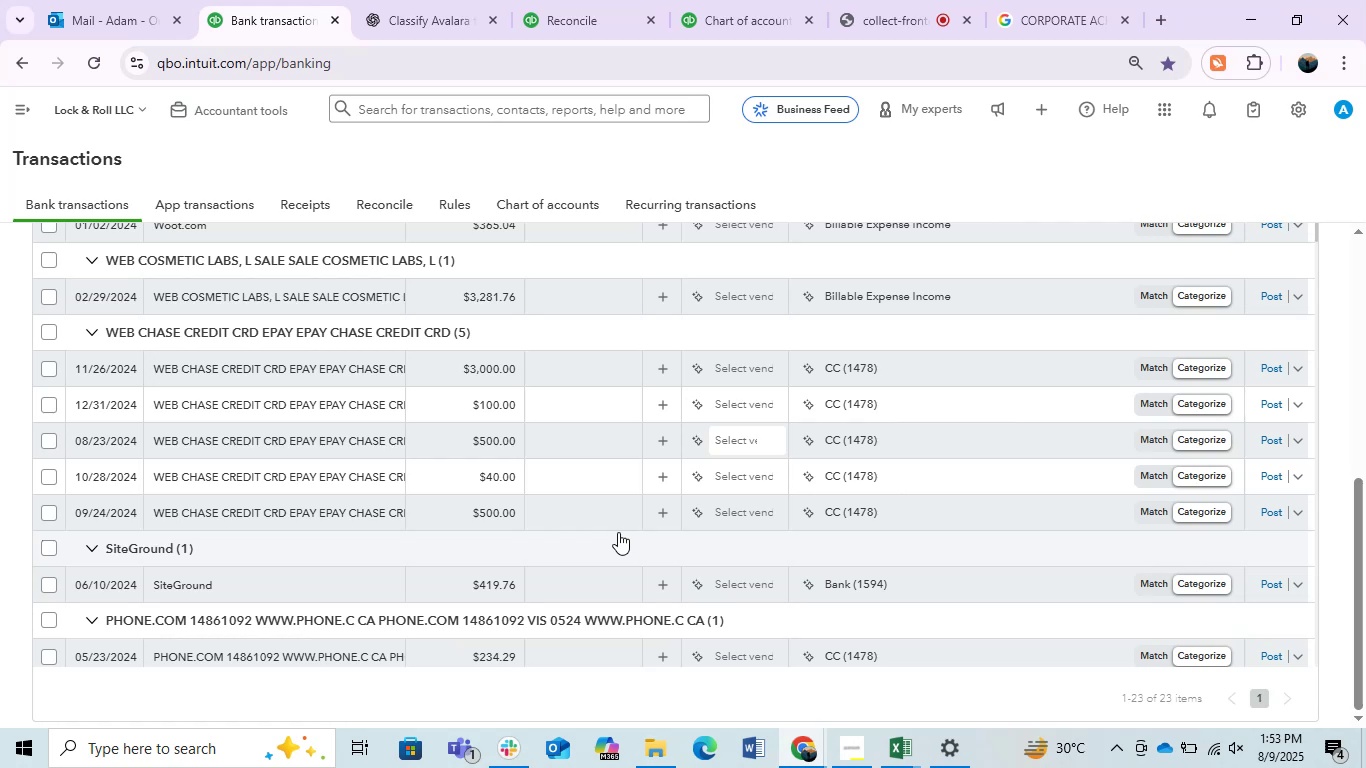 
wait(17.07)
 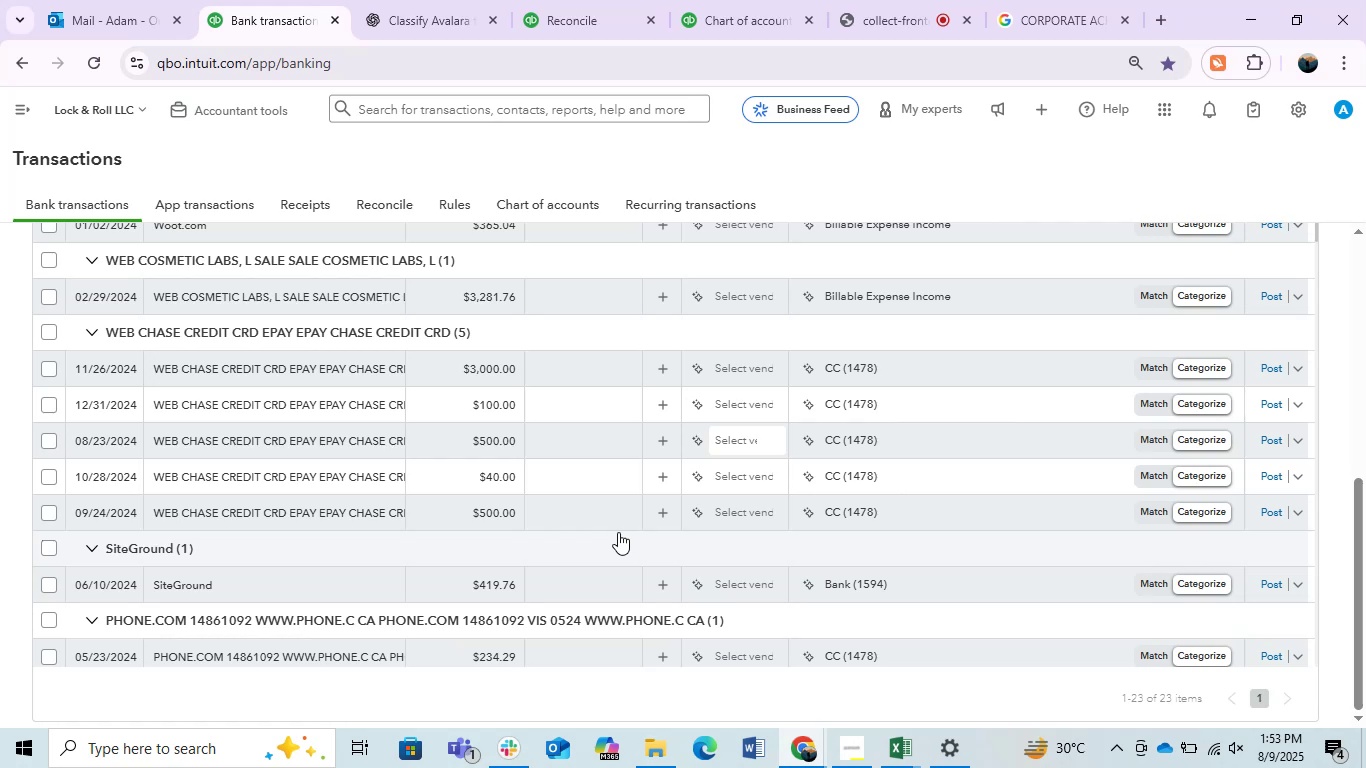 
left_click([325, 653])
 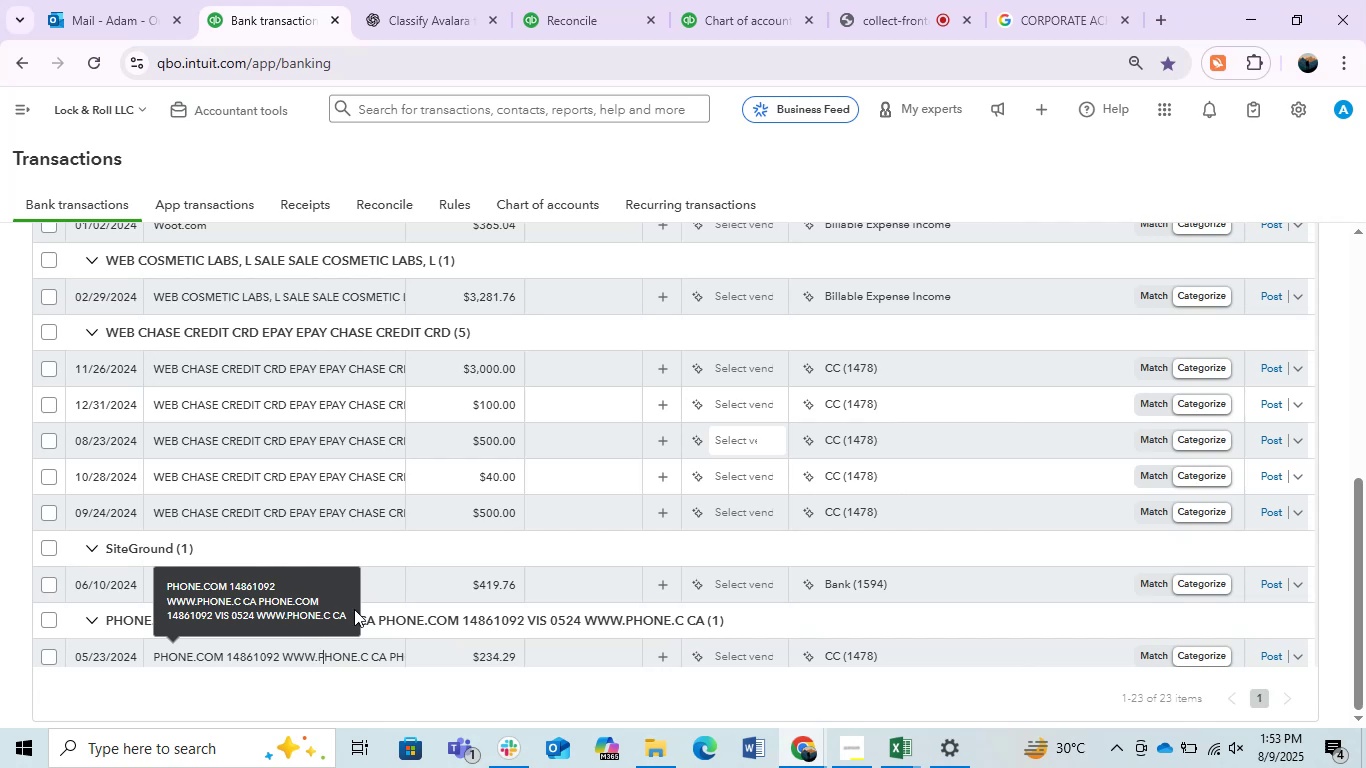 
mouse_move([329, 624])
 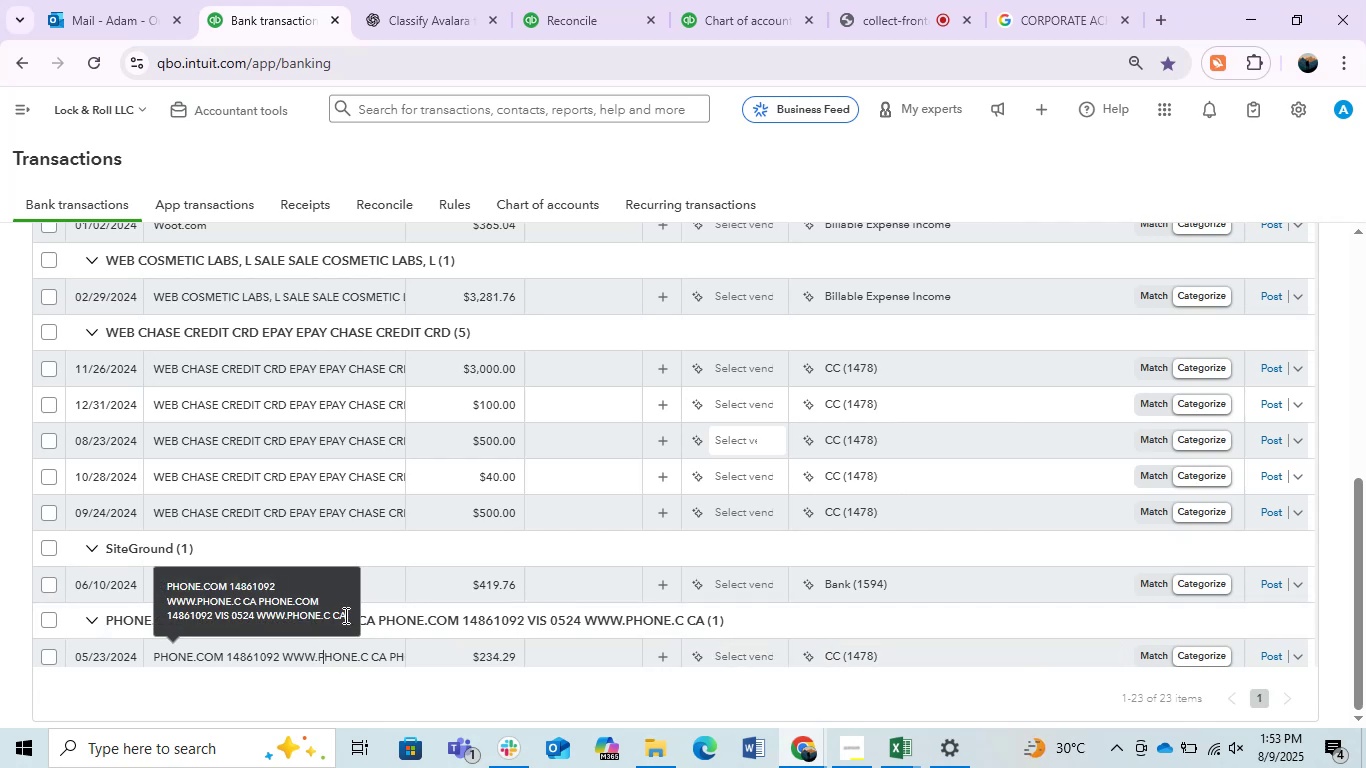 
left_click_drag(start_coordinate=[344, 615], to_coordinate=[207, 613])
 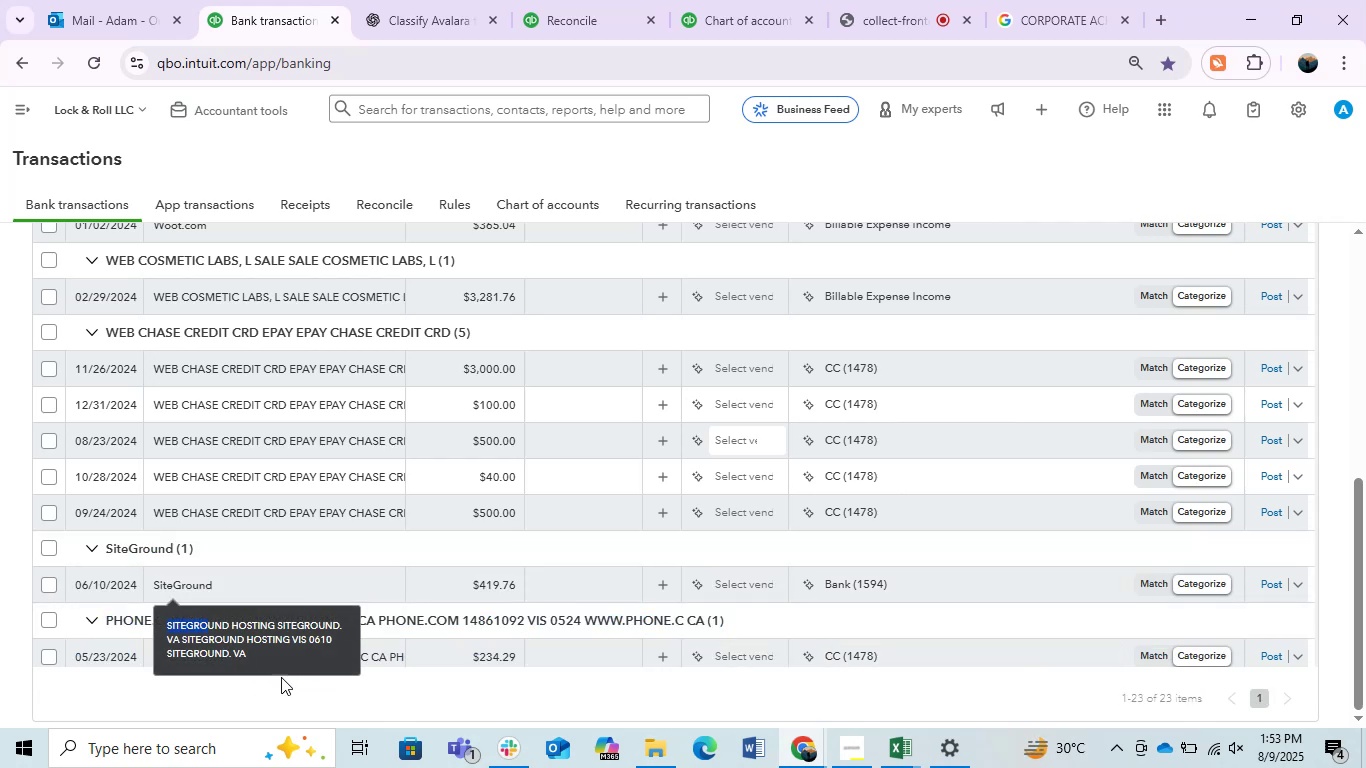 
key(Control+ControlLeft)
 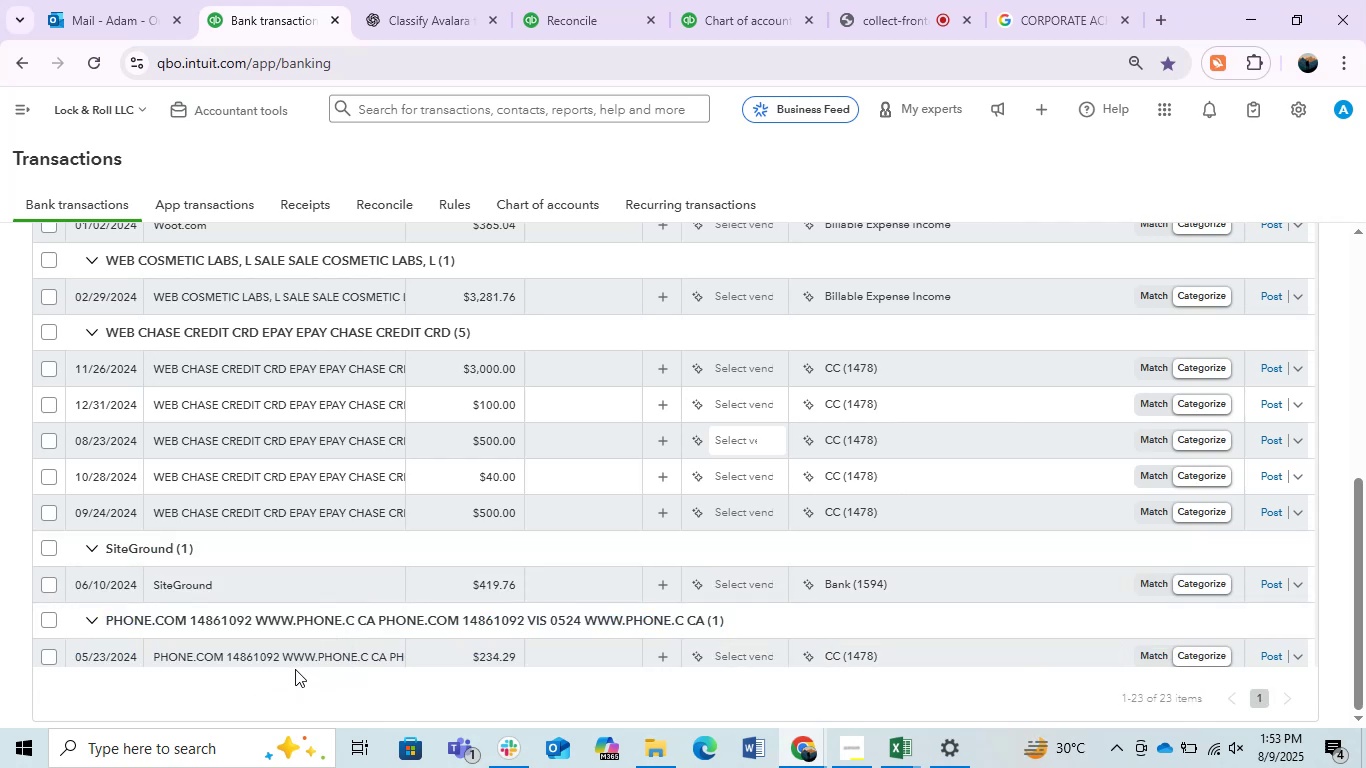 
left_click([398, 647])
 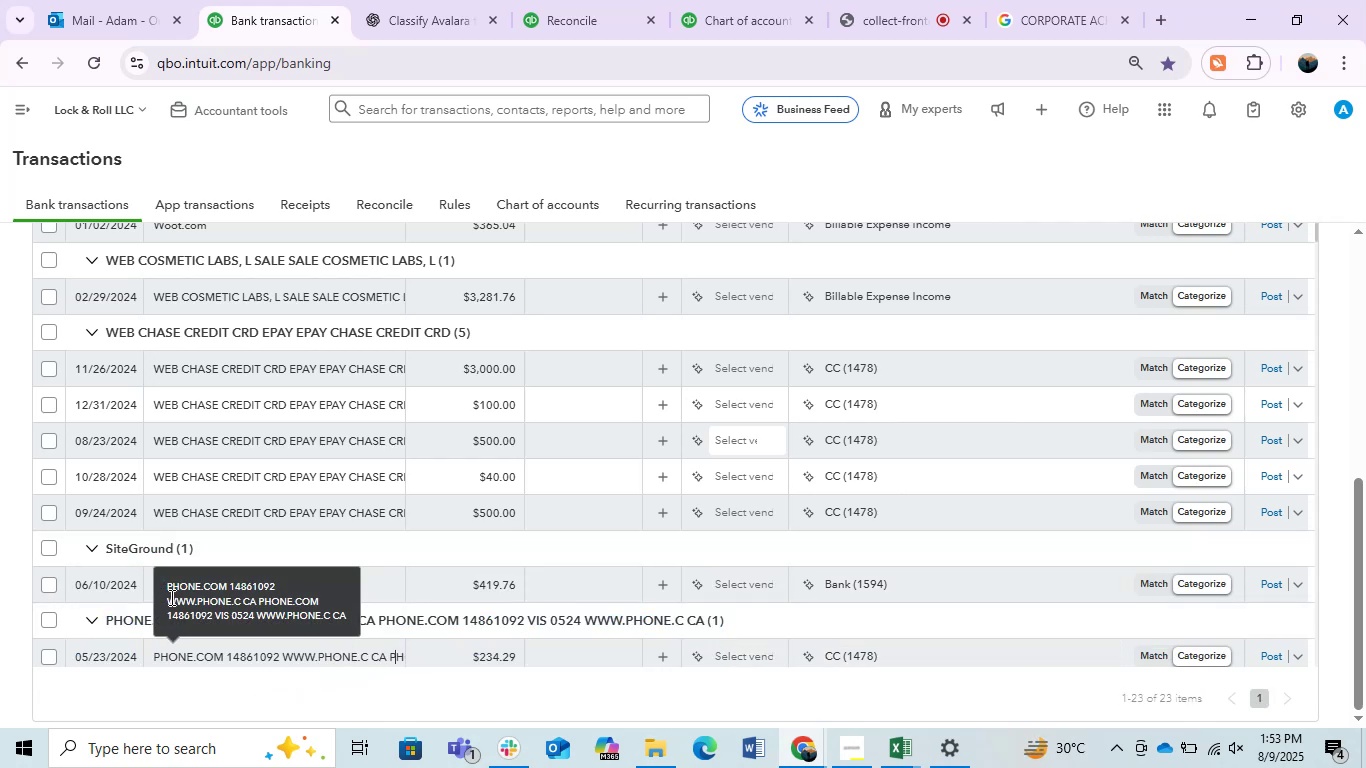 
left_click_drag(start_coordinate=[166, 589], to_coordinate=[349, 616])
 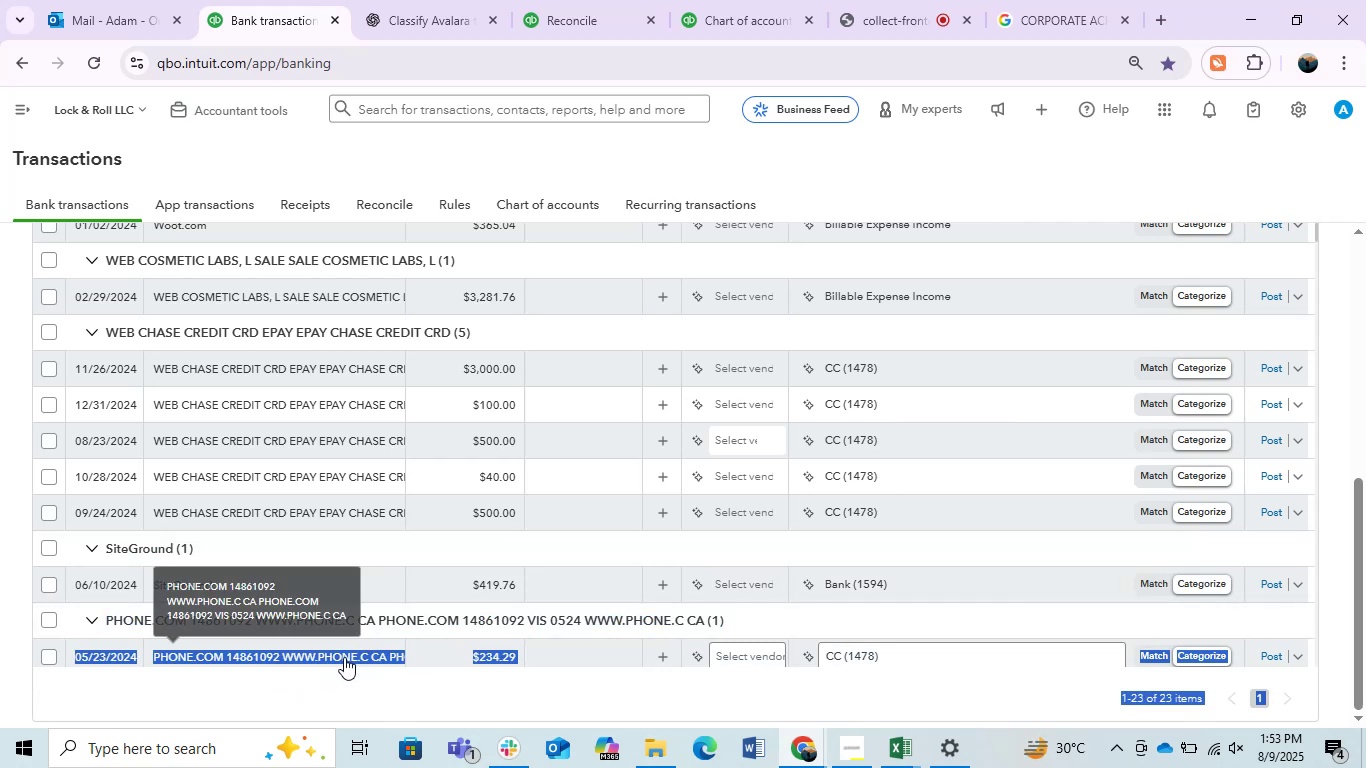 
left_click([344, 657])
 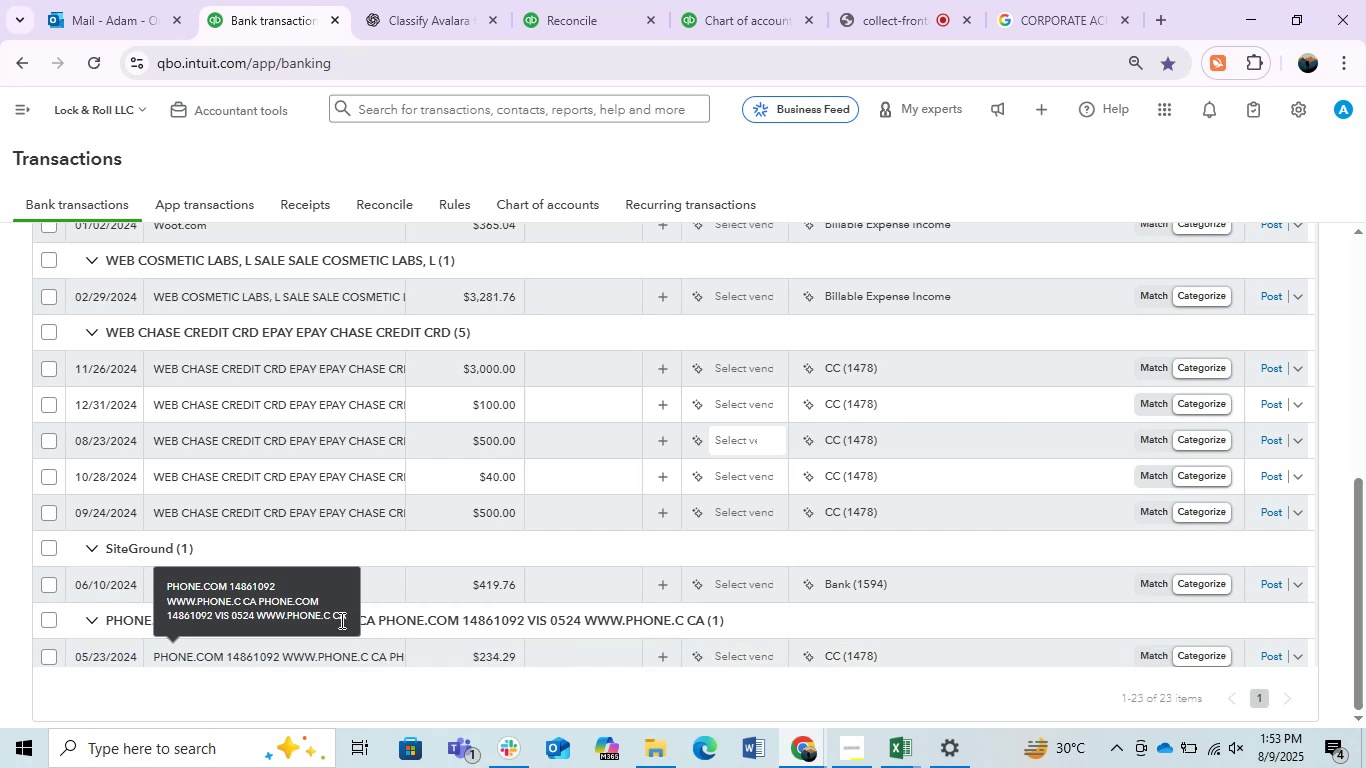 
left_click_drag(start_coordinate=[345, 620], to_coordinate=[196, 605])
 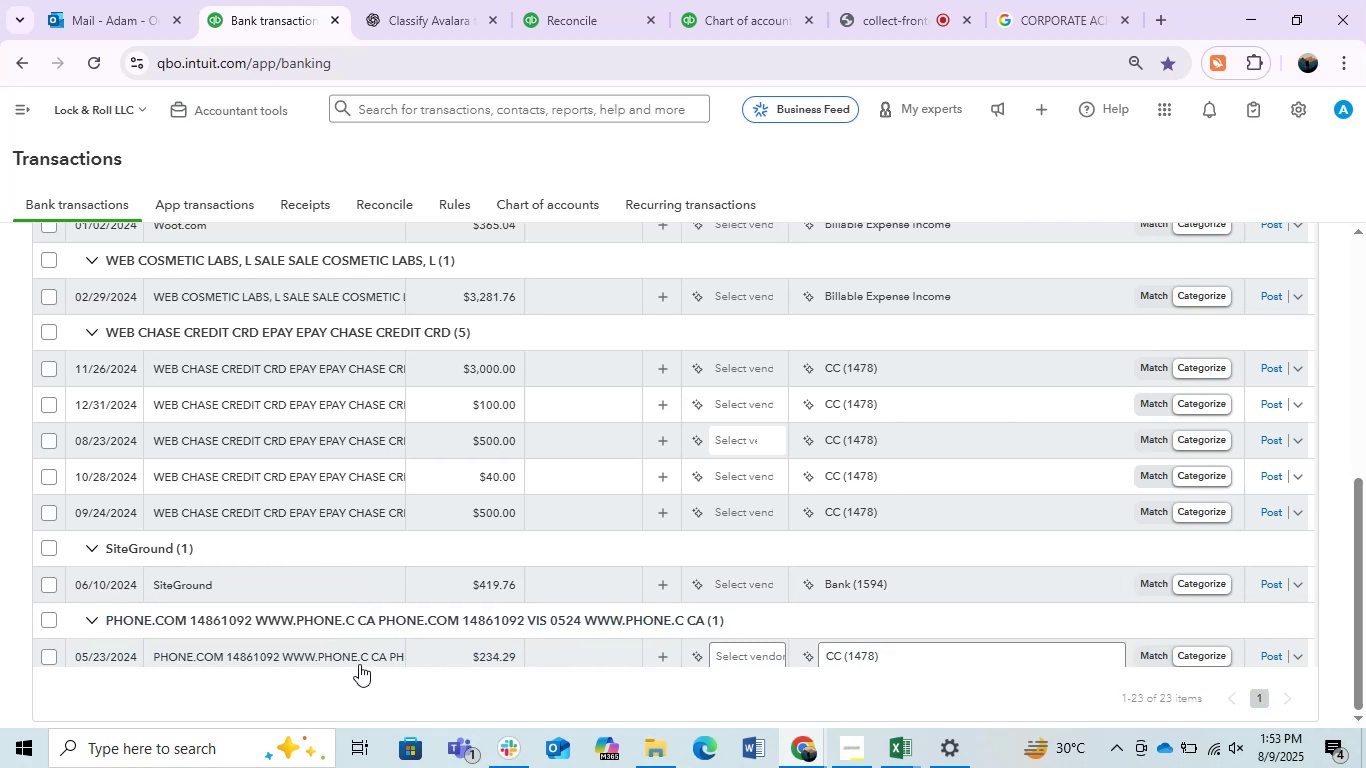 
left_click([359, 663])
 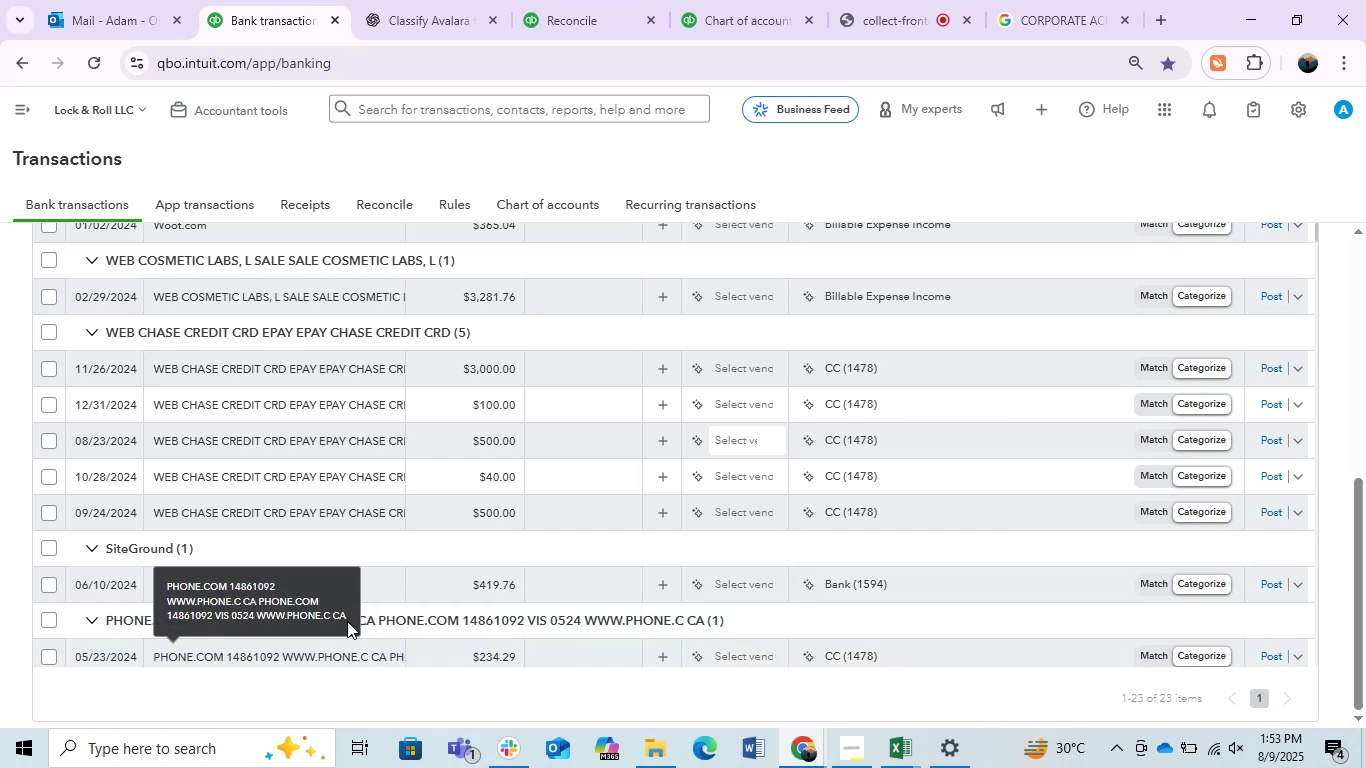 
left_click_drag(start_coordinate=[347, 620], to_coordinate=[168, 587])
 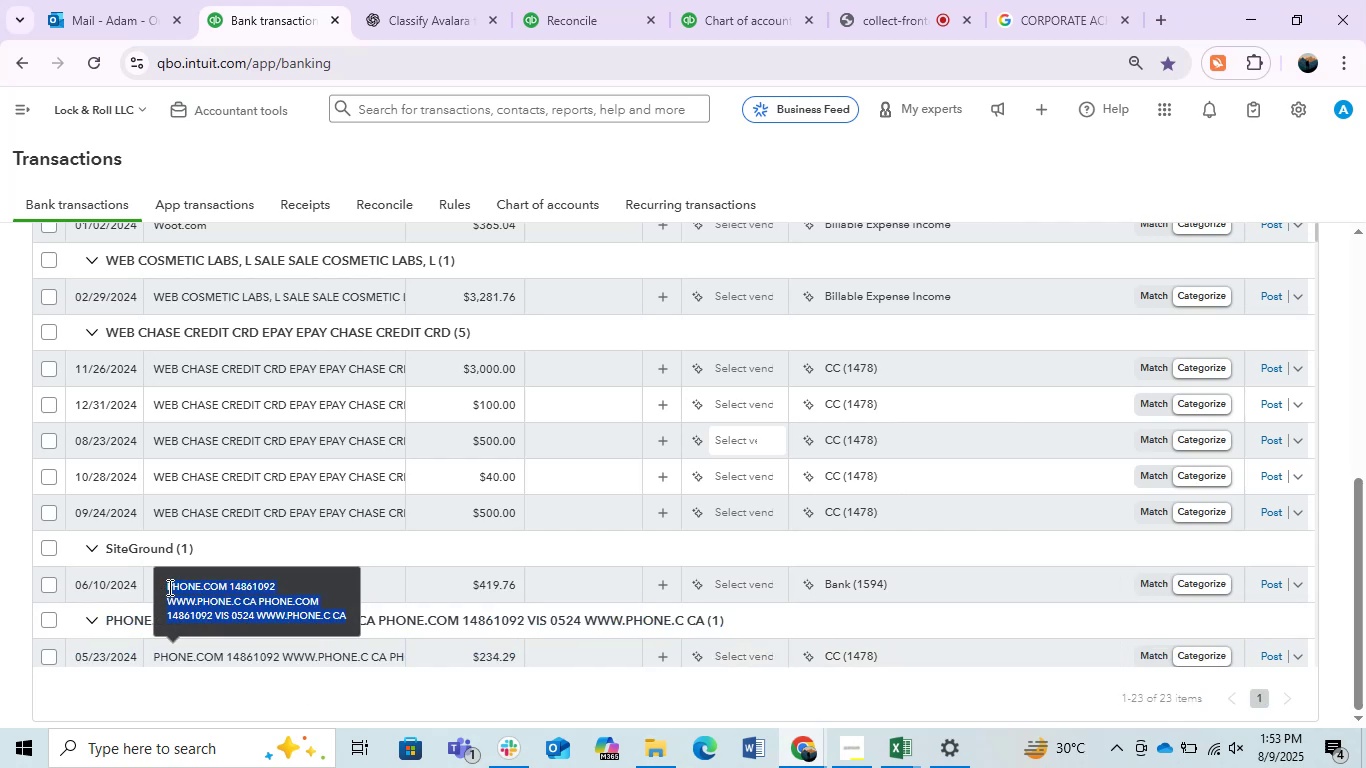 
key(Control+C)
 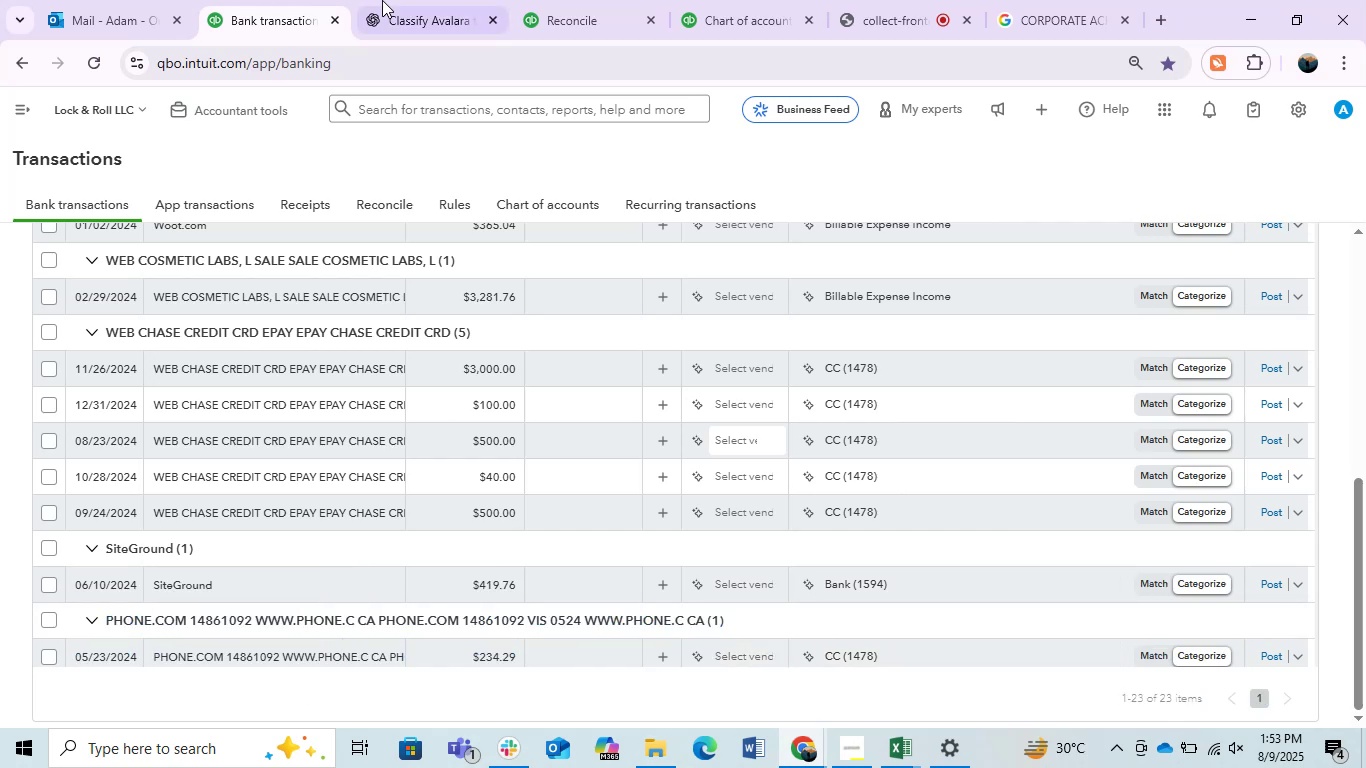 
left_click([382, 0])
 